 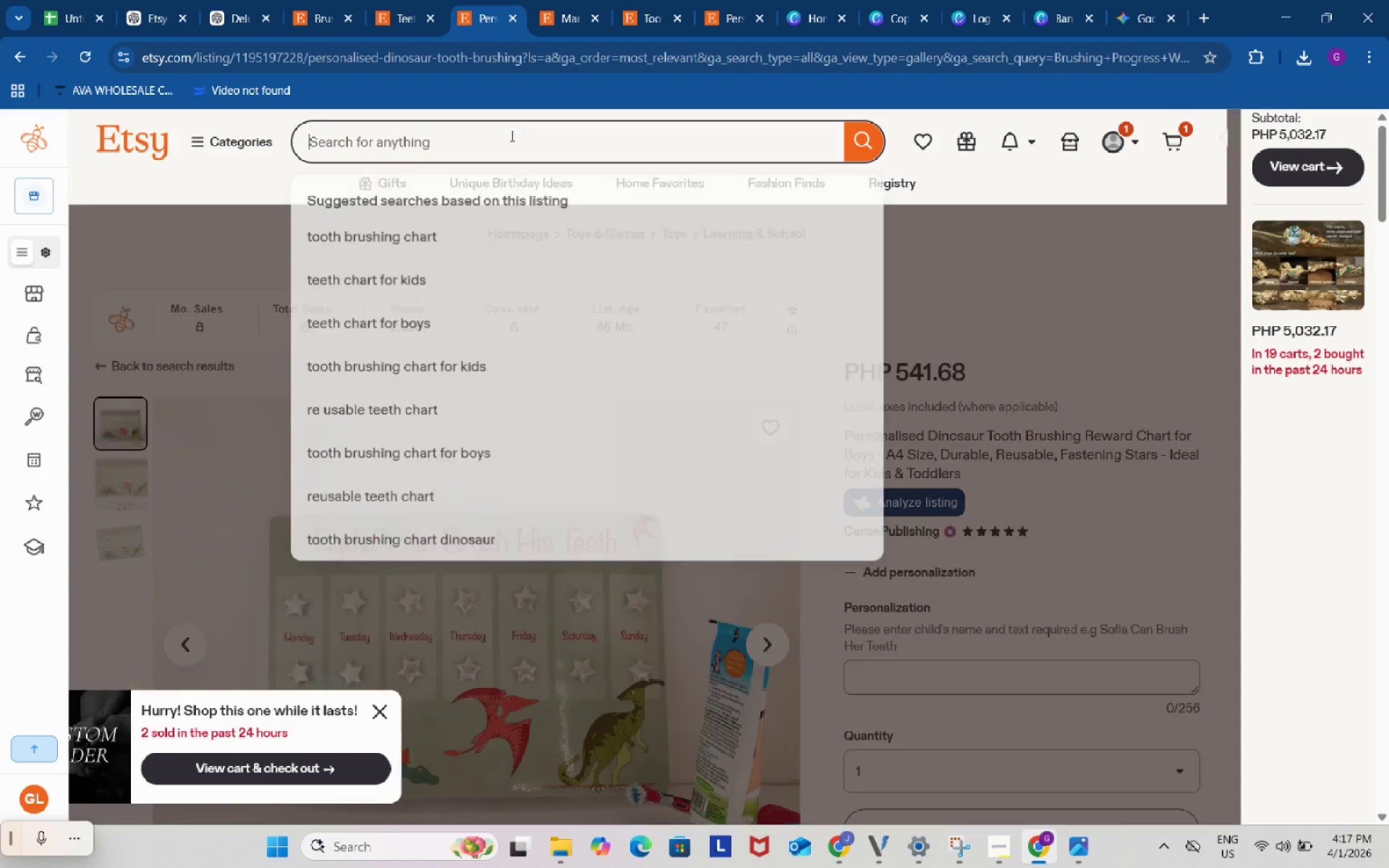 
key(Control+ControlLeft)
 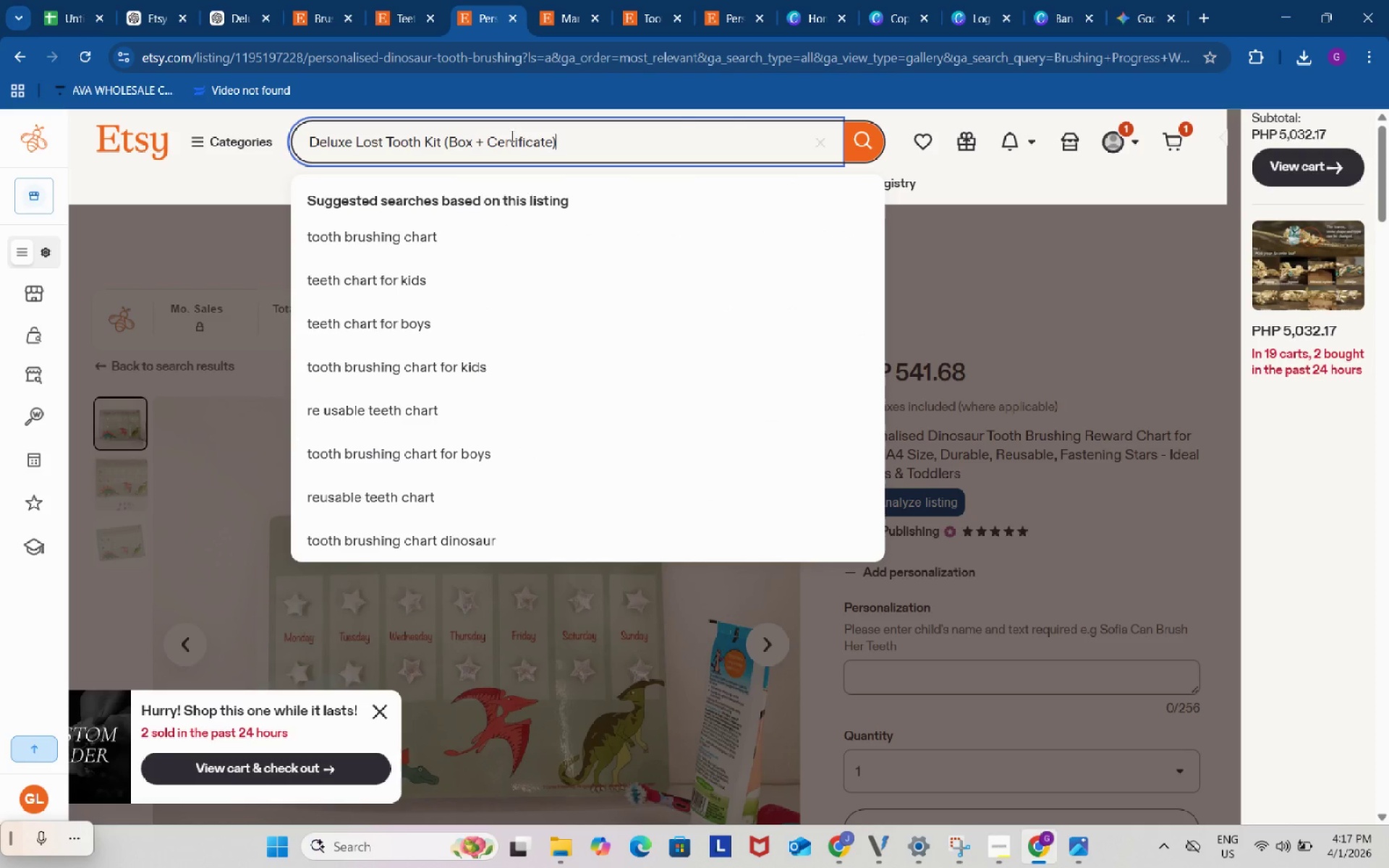 
key(Control+V)
 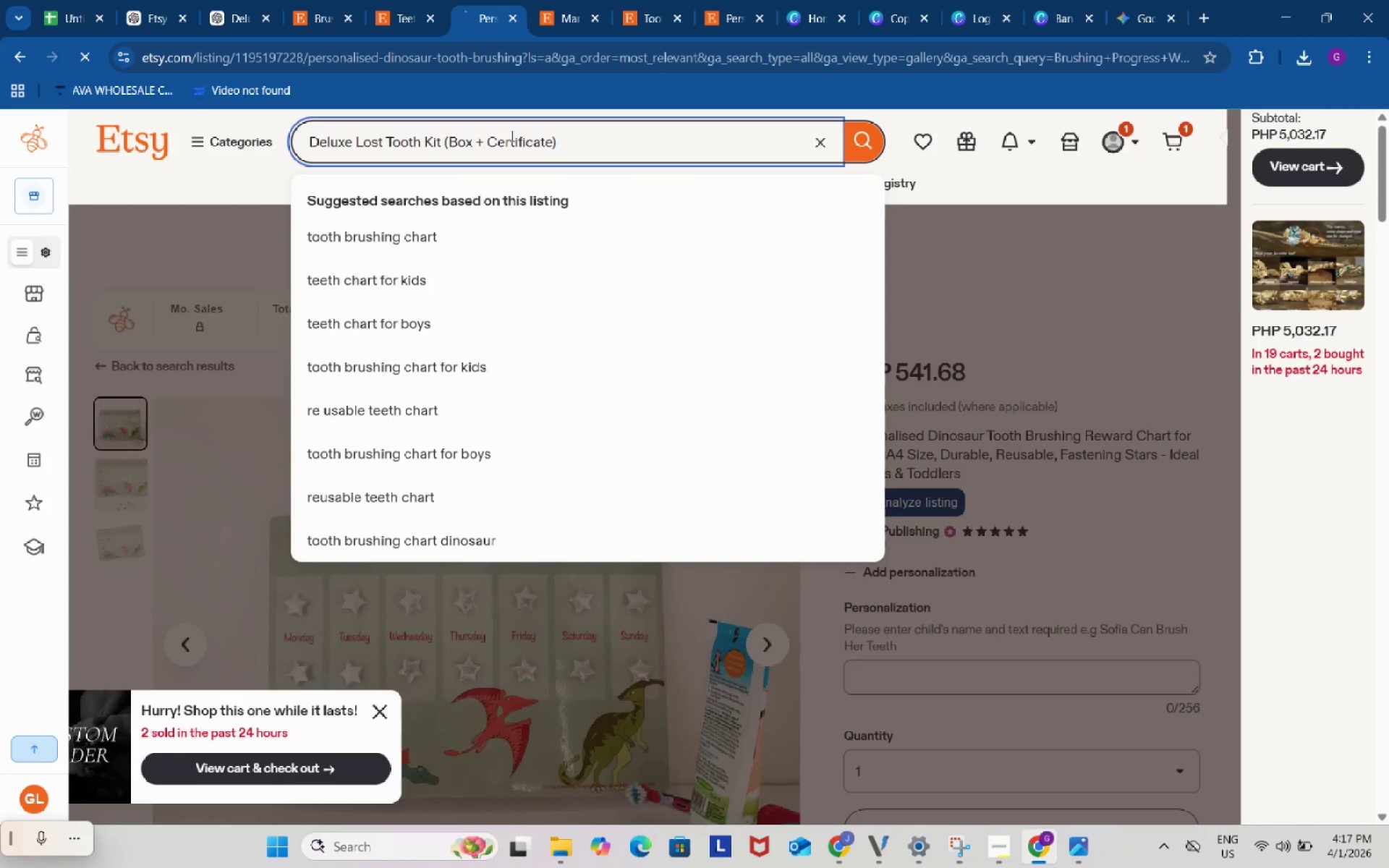 
key(Enter)
 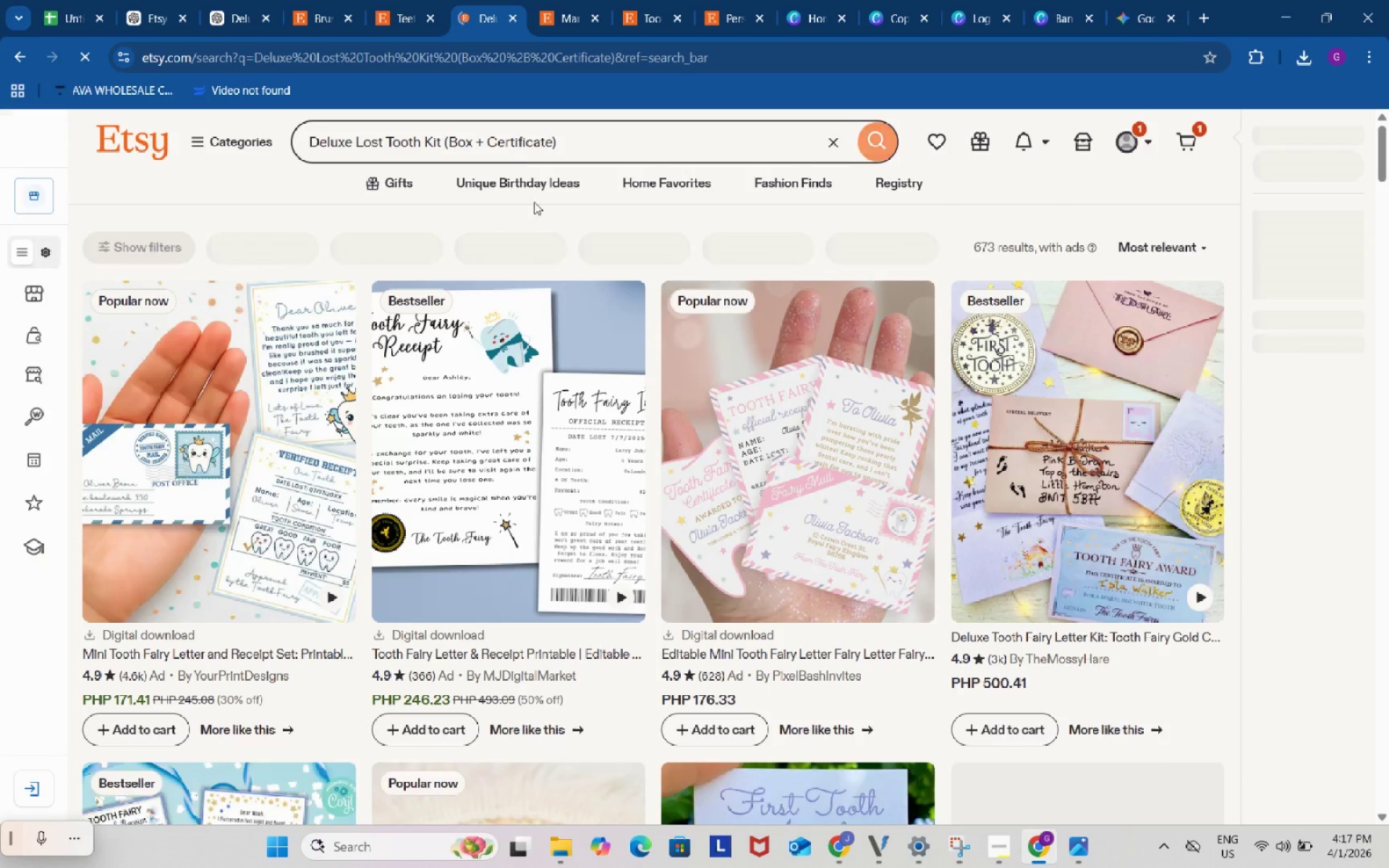 
scroll: coordinate [684, 516], scroll_direction: down, amount: 16.0
 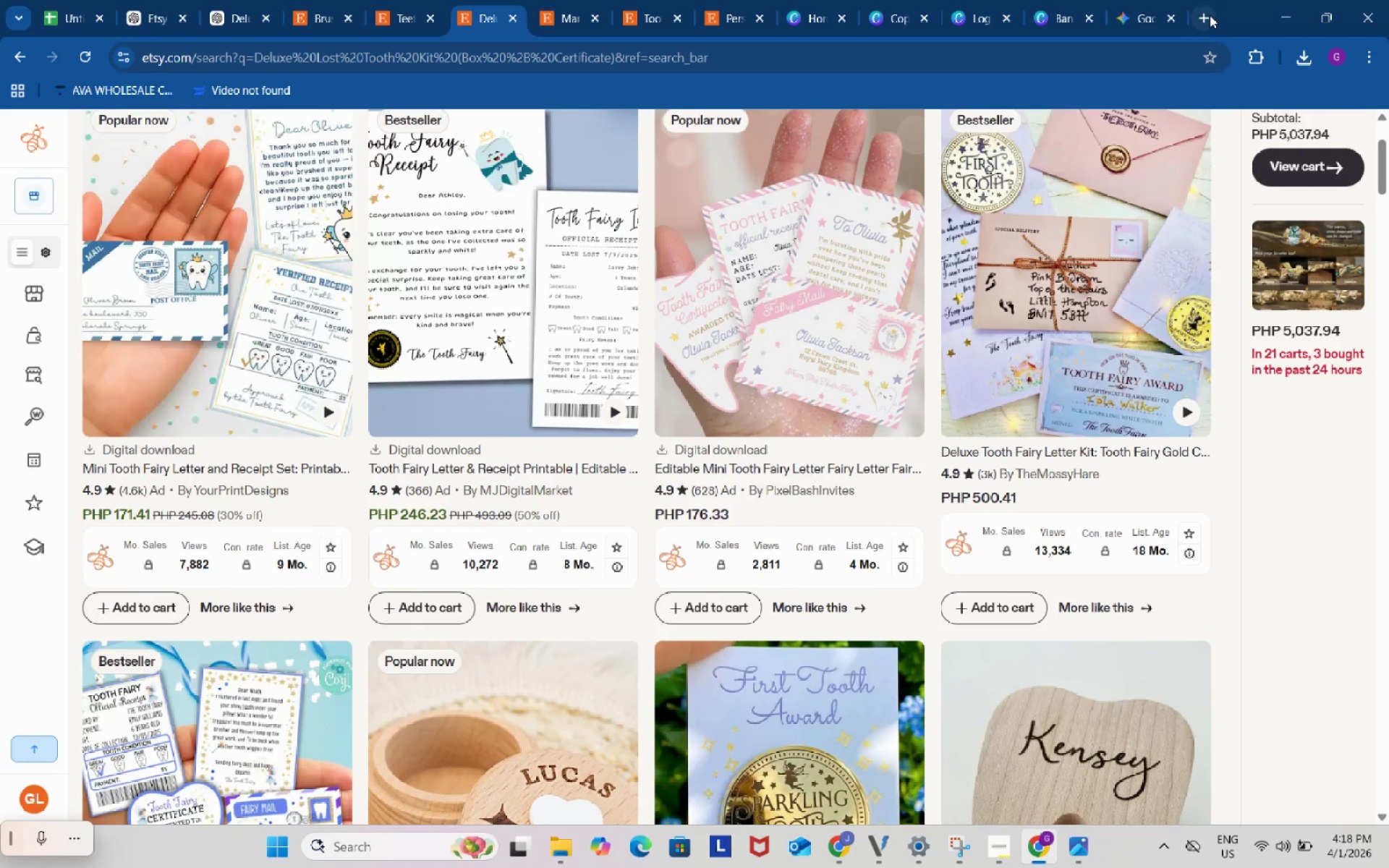 
left_click([1210, 15])
 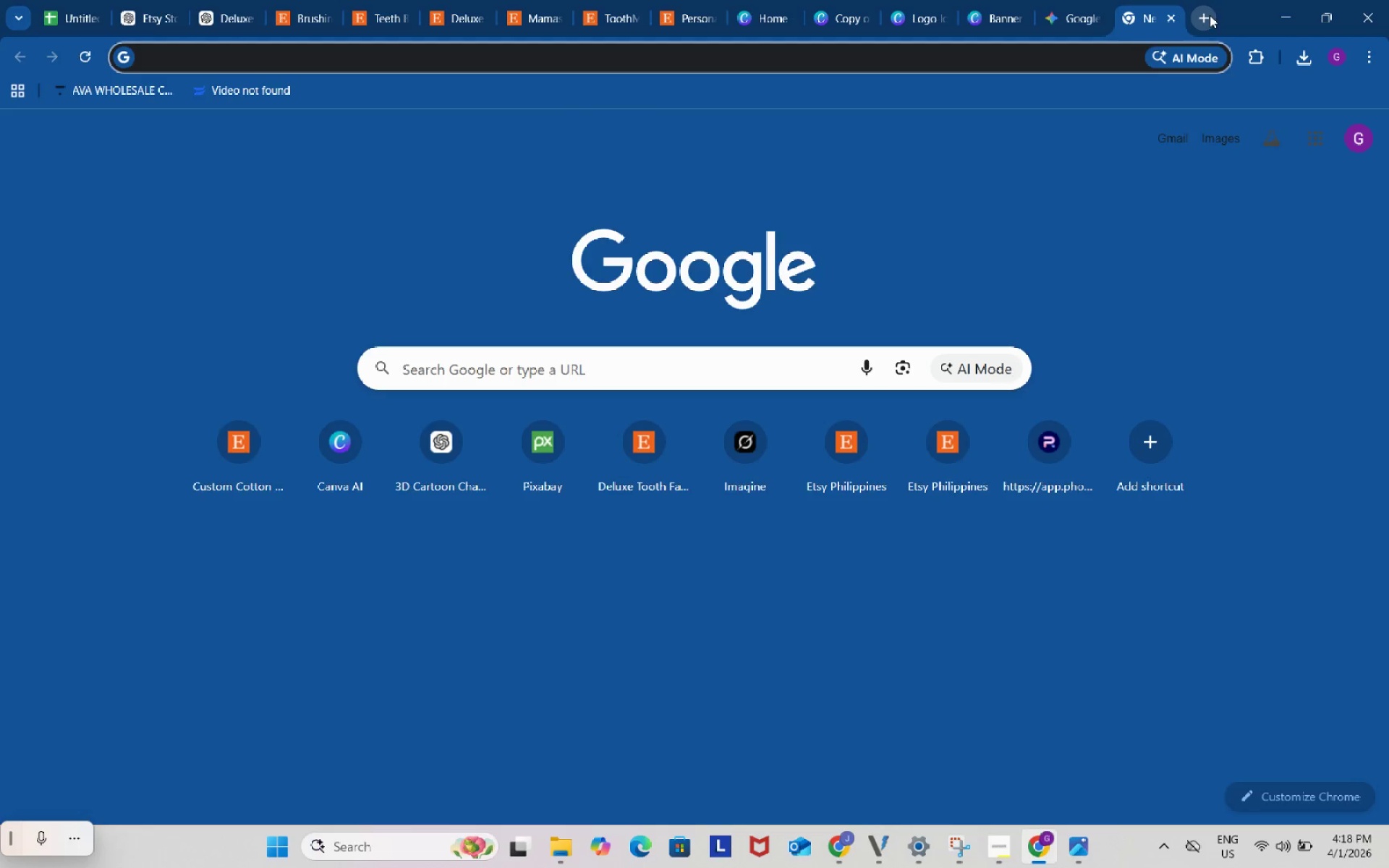 
type(pixabay)
 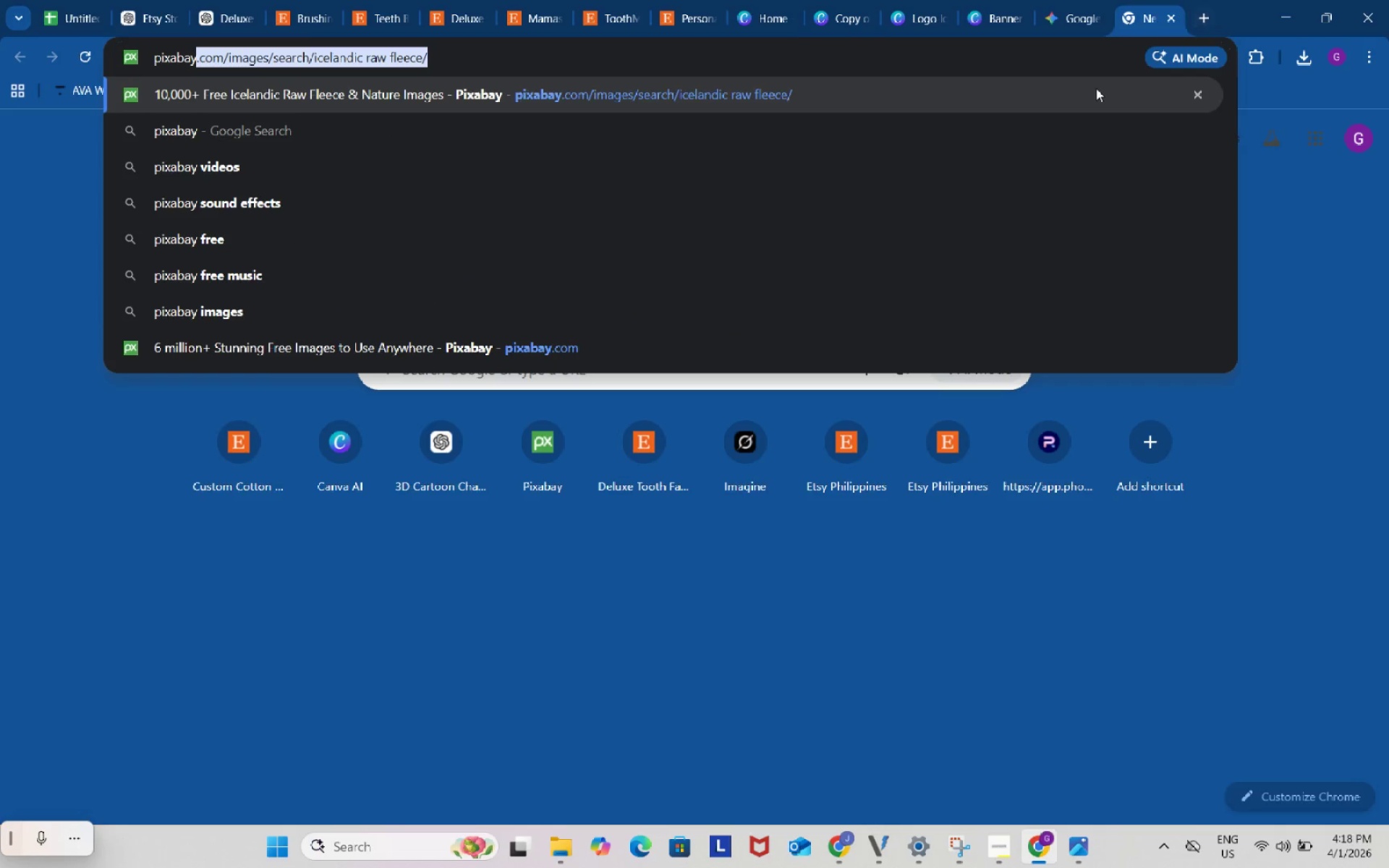 
left_click([1095, 88])
 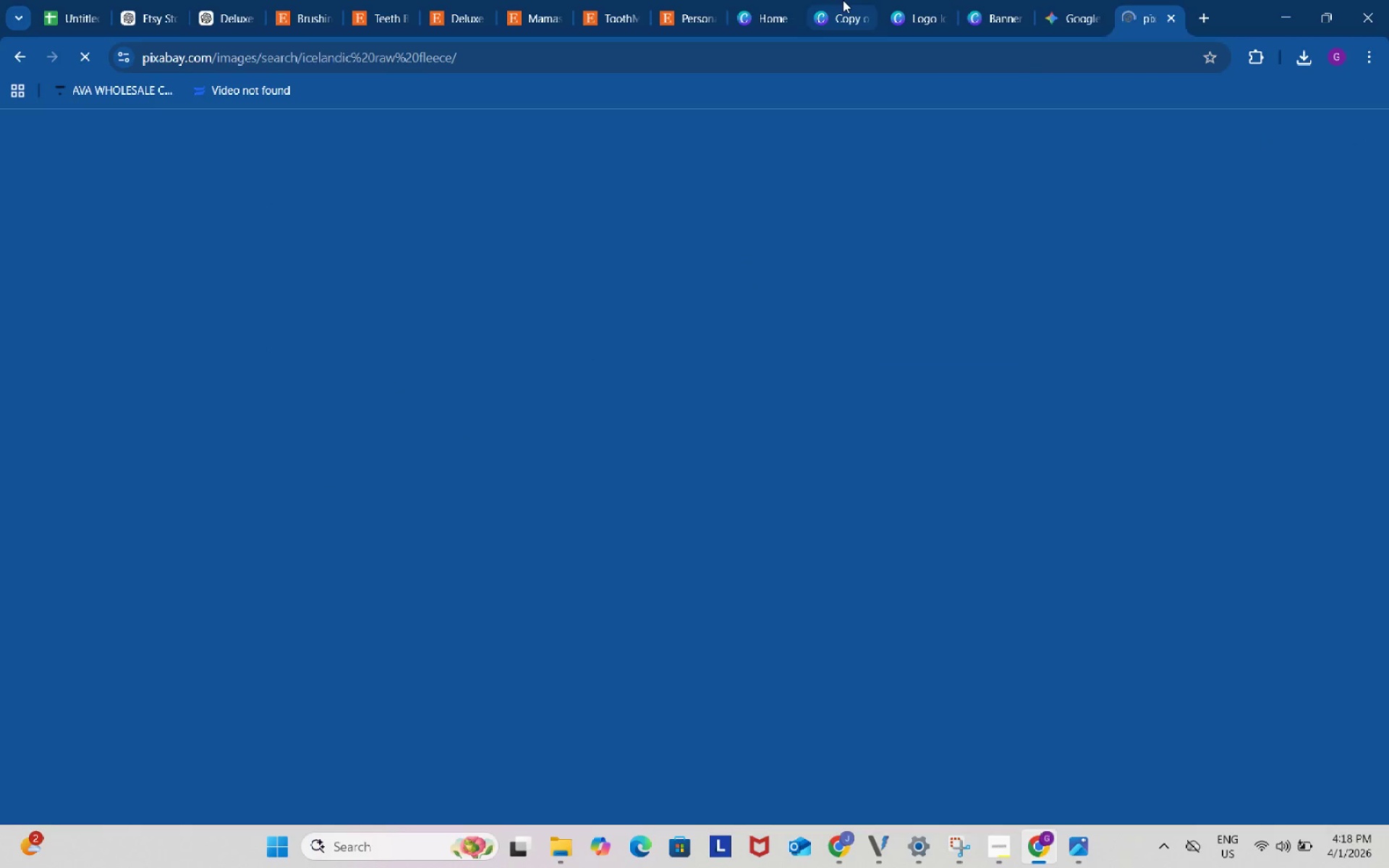 
left_click([843, 0])
 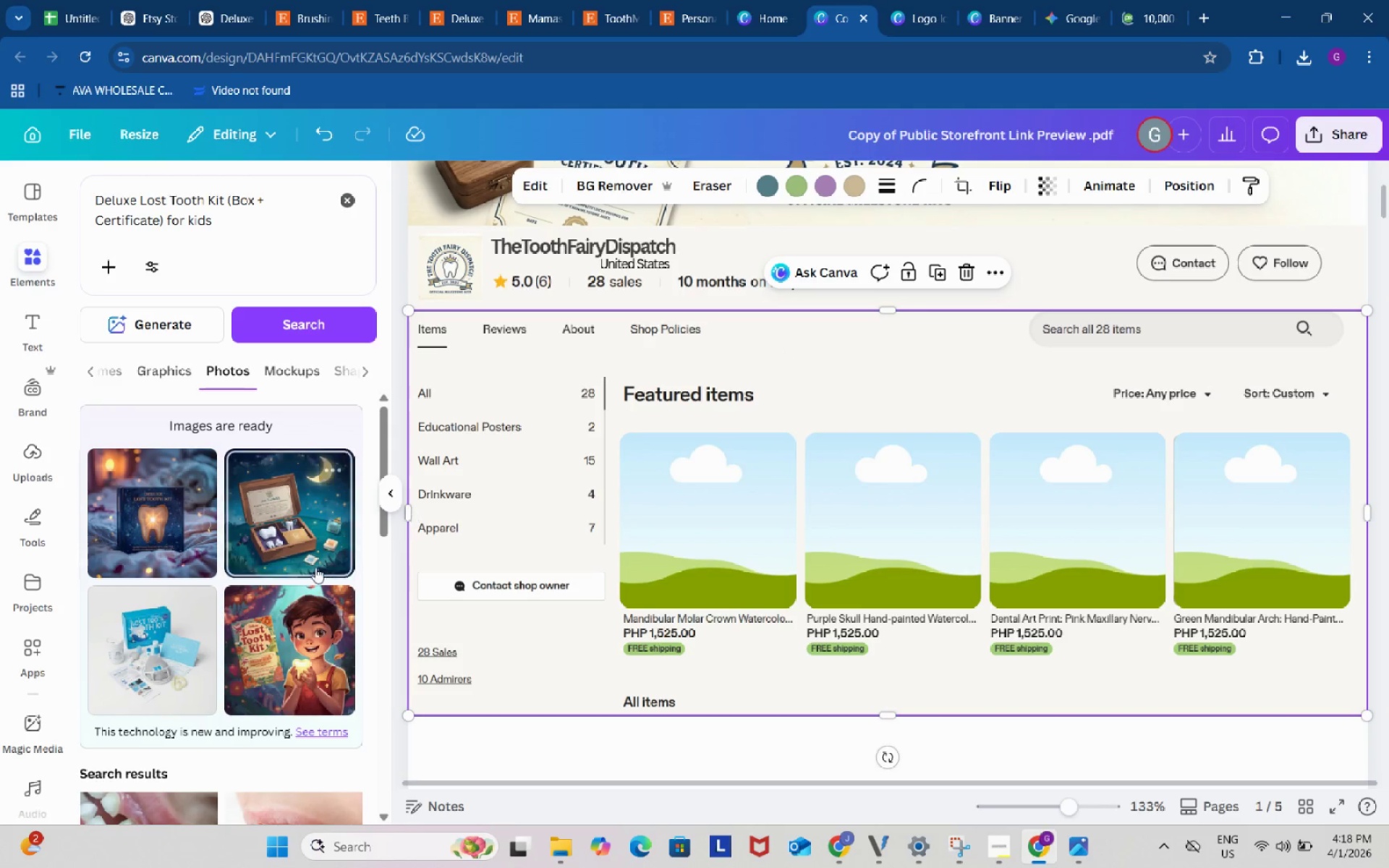 
scroll: coordinate [305, 587], scroll_direction: down, amount: 2.0
 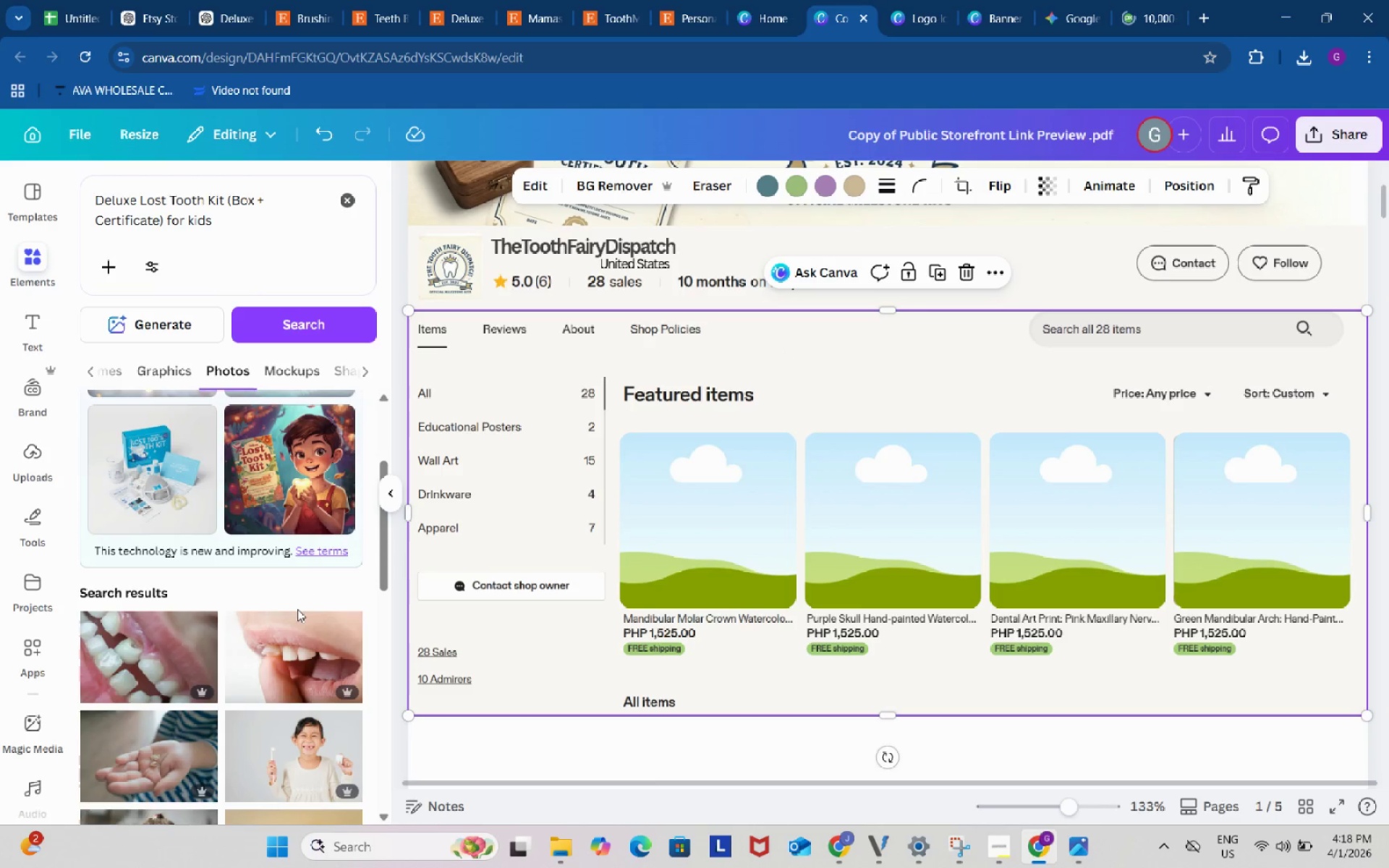 
scroll: coordinate [276, 641], scroll_direction: up, amount: 2.0
 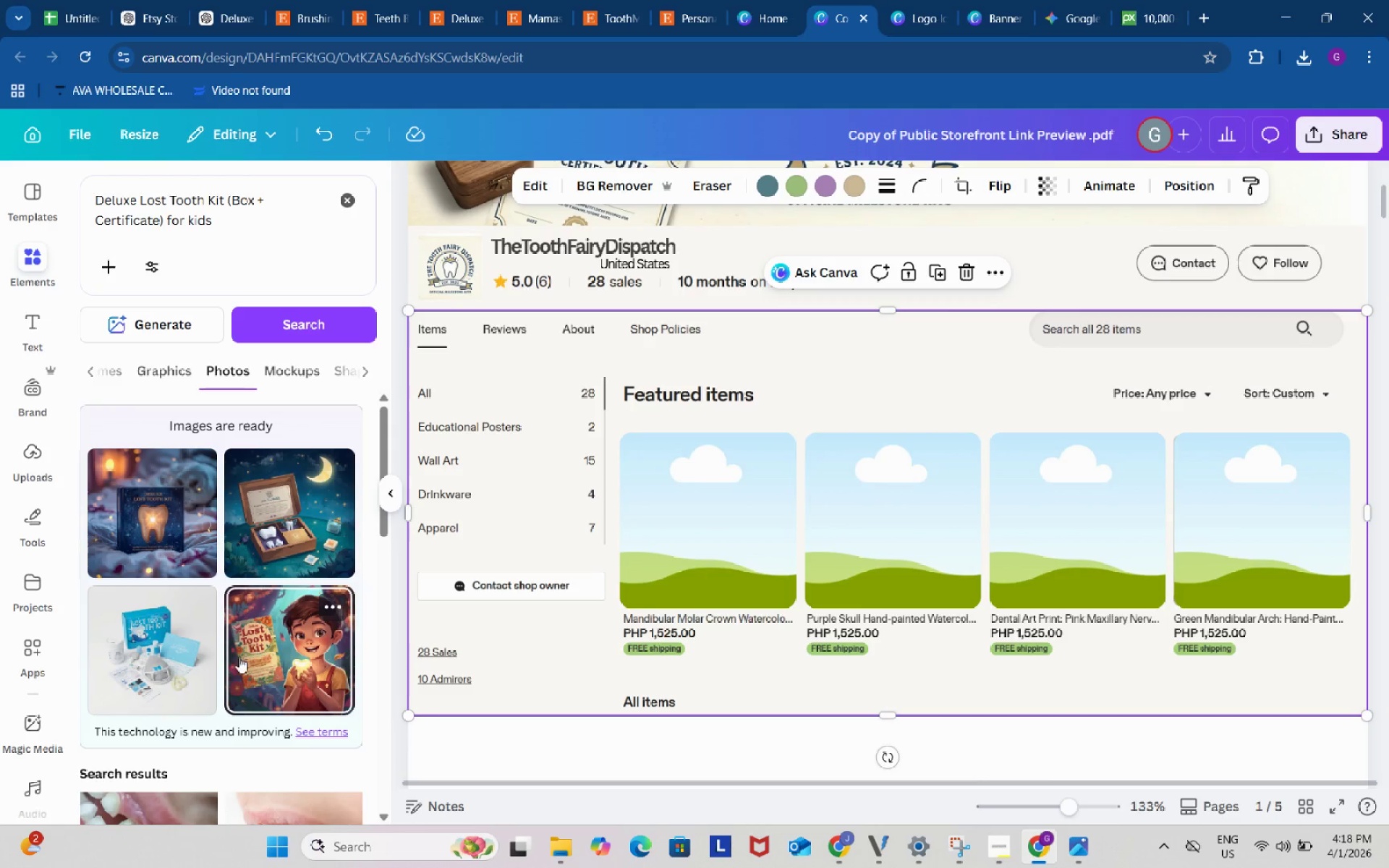 
left_click_drag(start_coordinate=[159, 646], to_coordinate=[679, 535])
 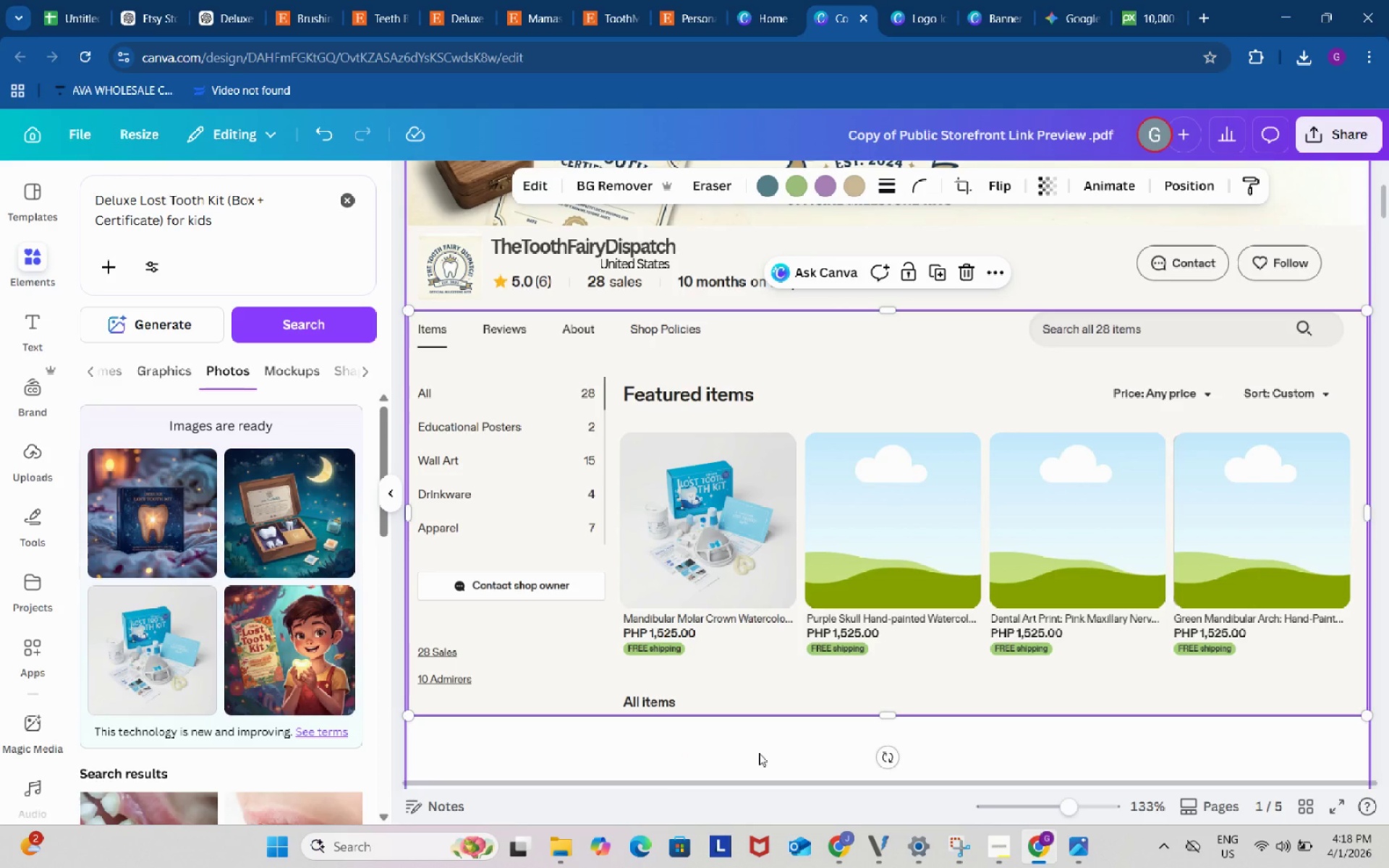 
scroll: coordinate [759, 753], scroll_direction: down, amount: 1.0
 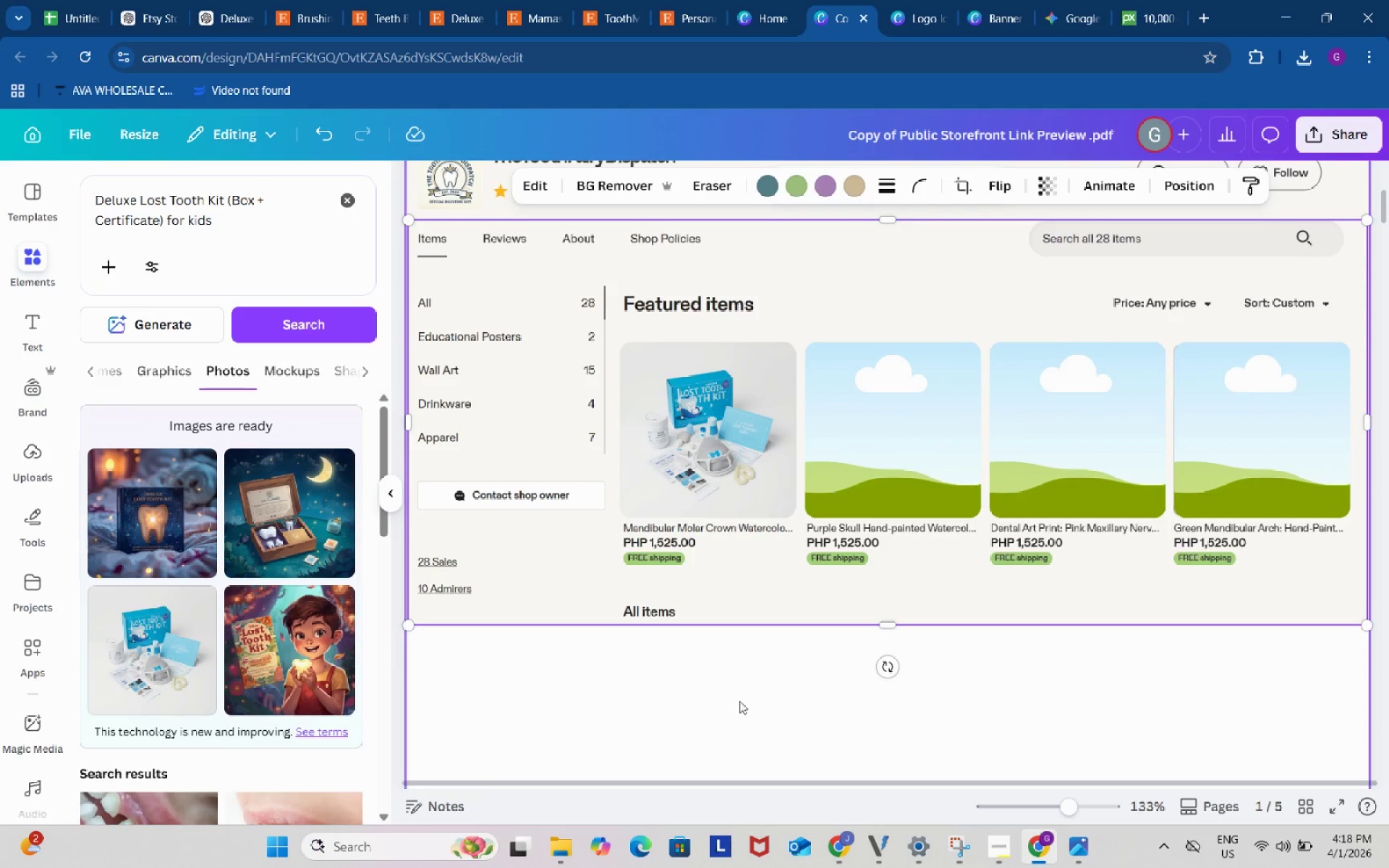 
left_click([835, 293])
 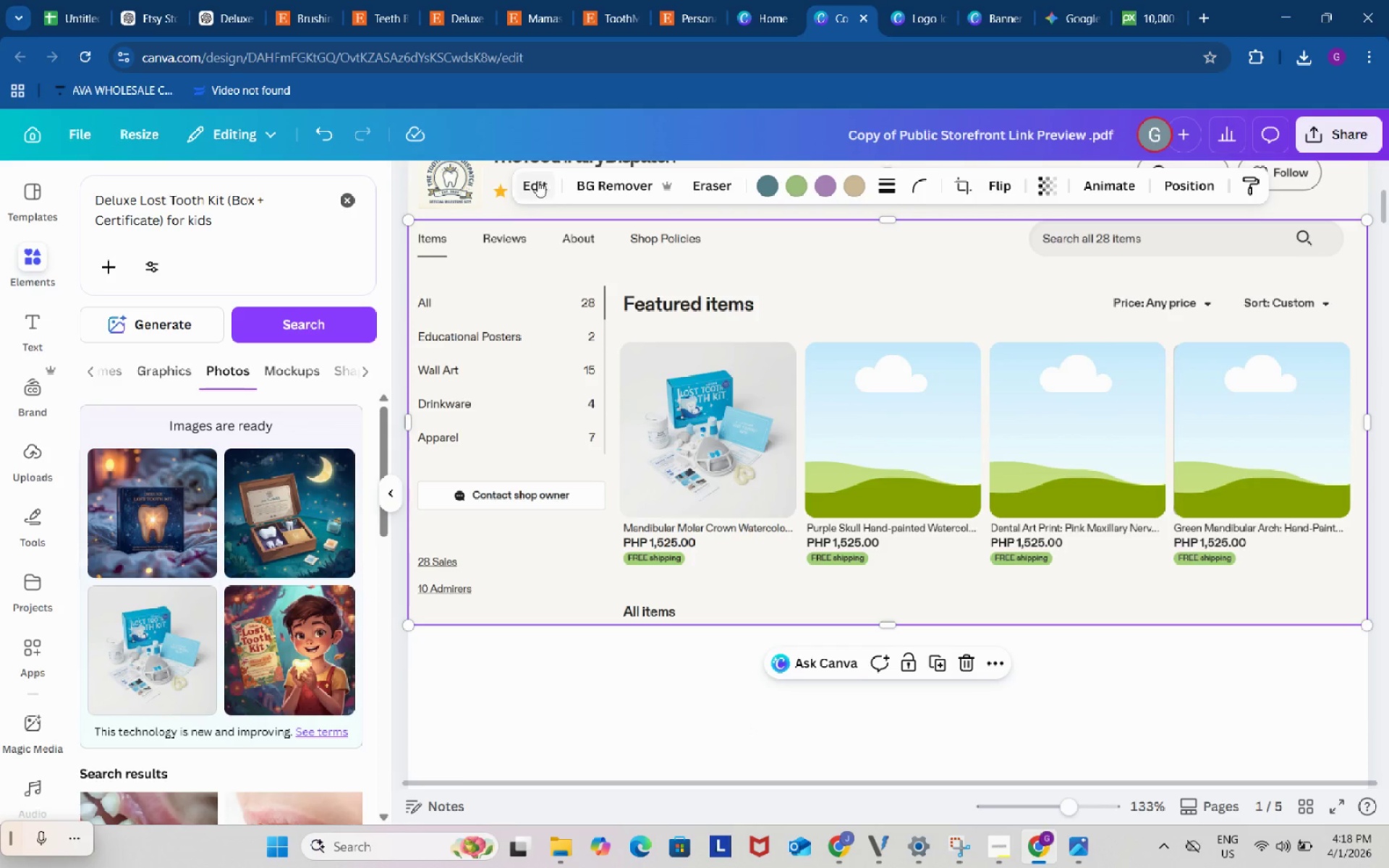 
left_click([538, 181])
 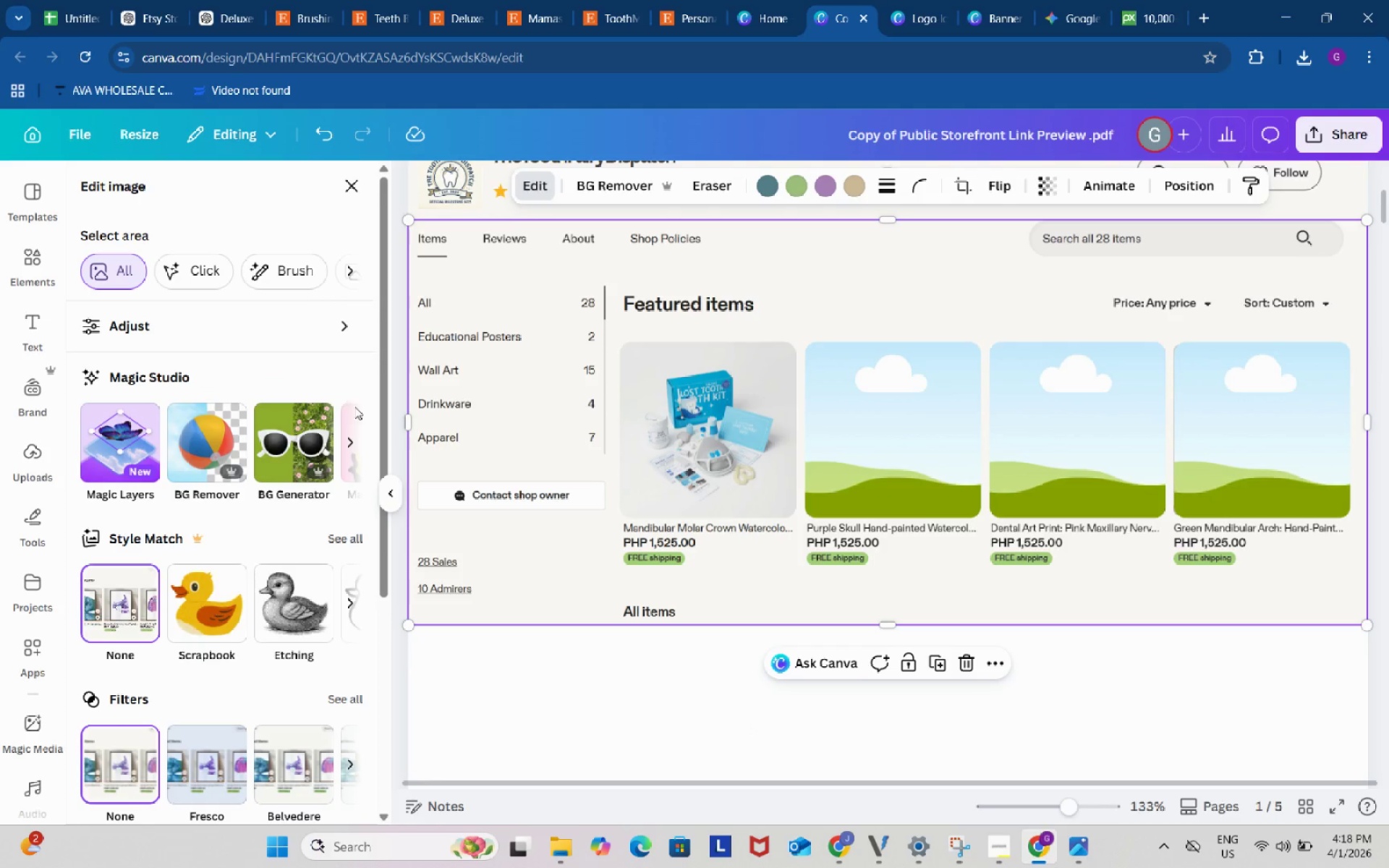 
left_click([351, 438])
 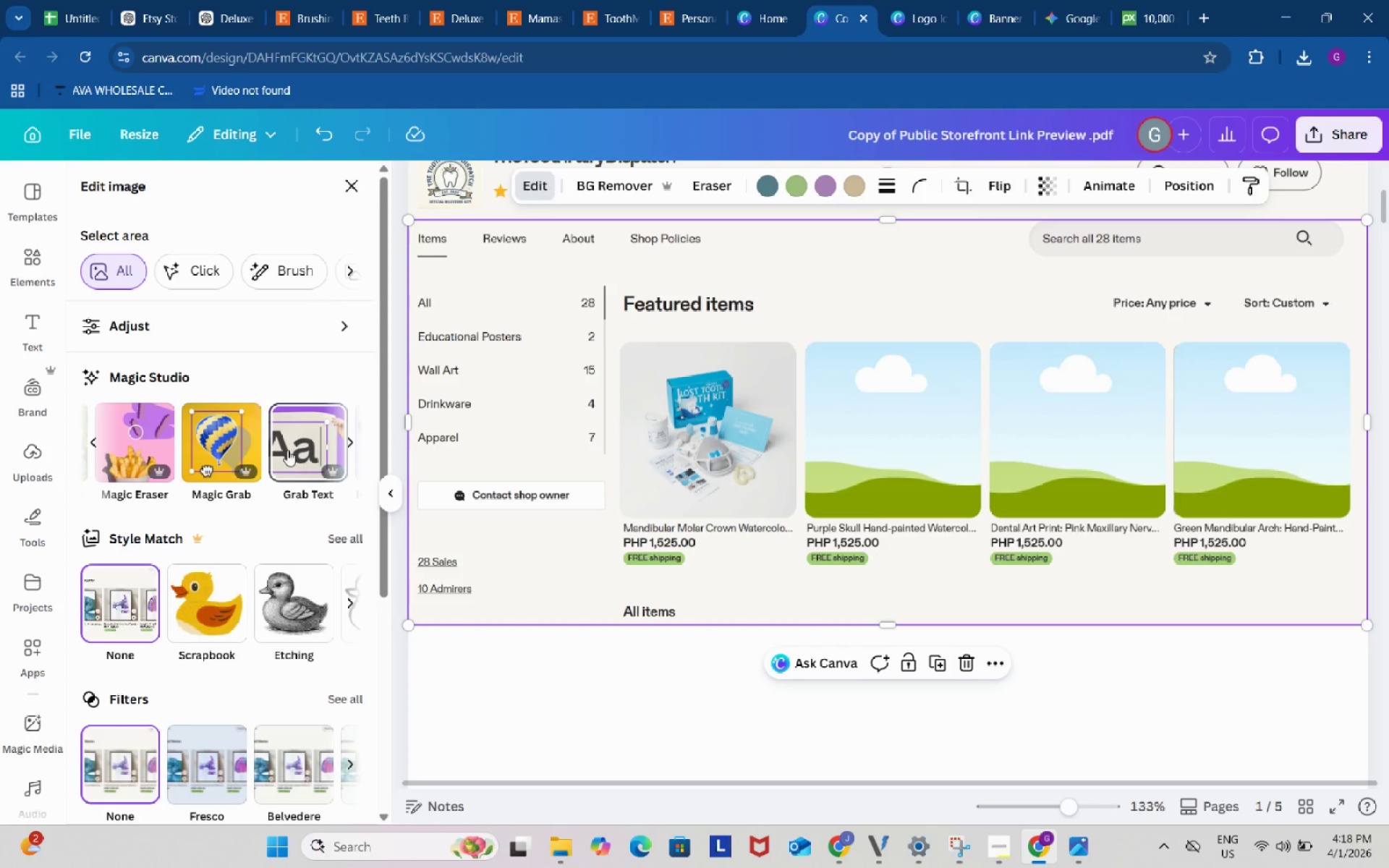 
left_click([286, 448])
 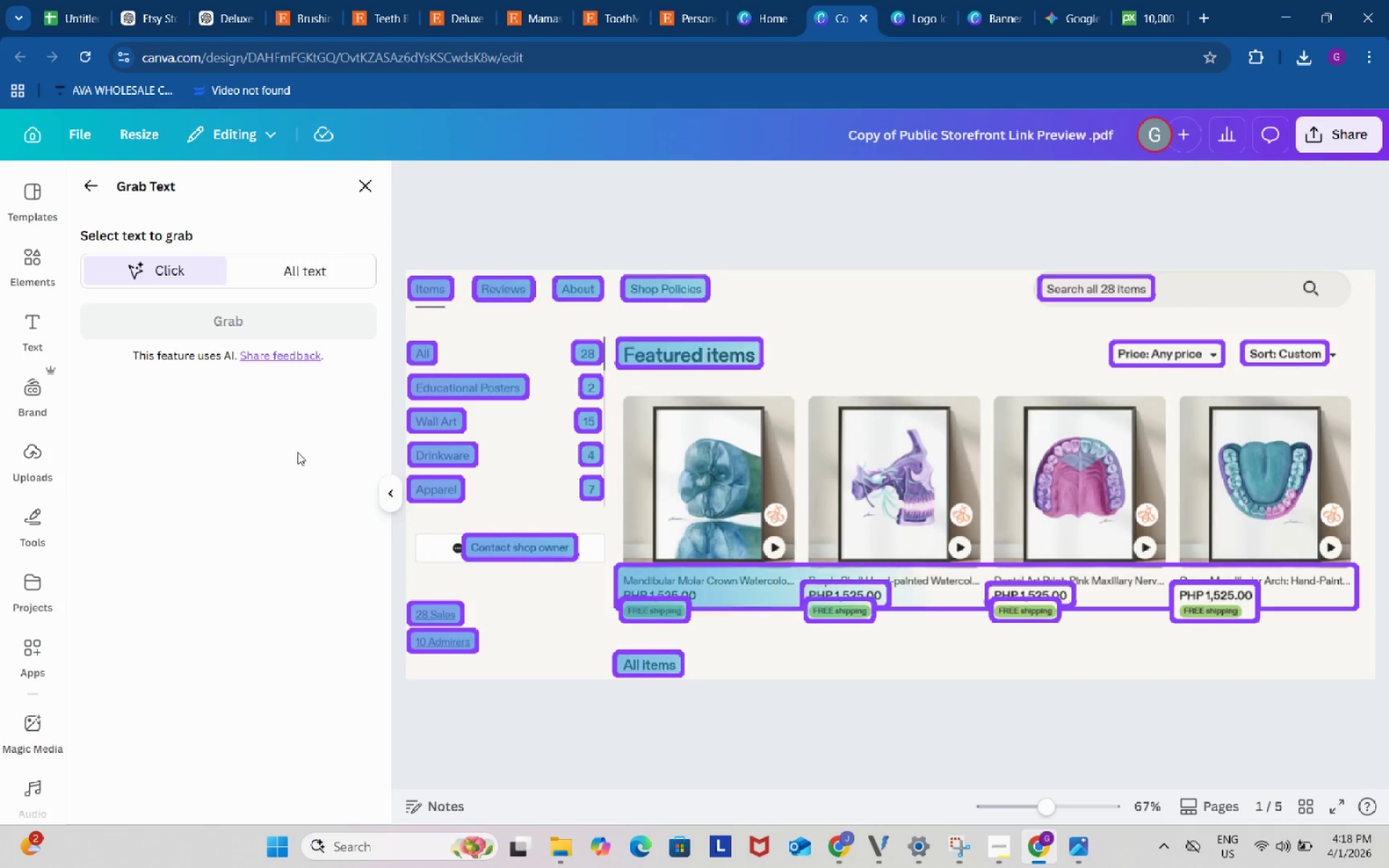 
wait(8.49)
 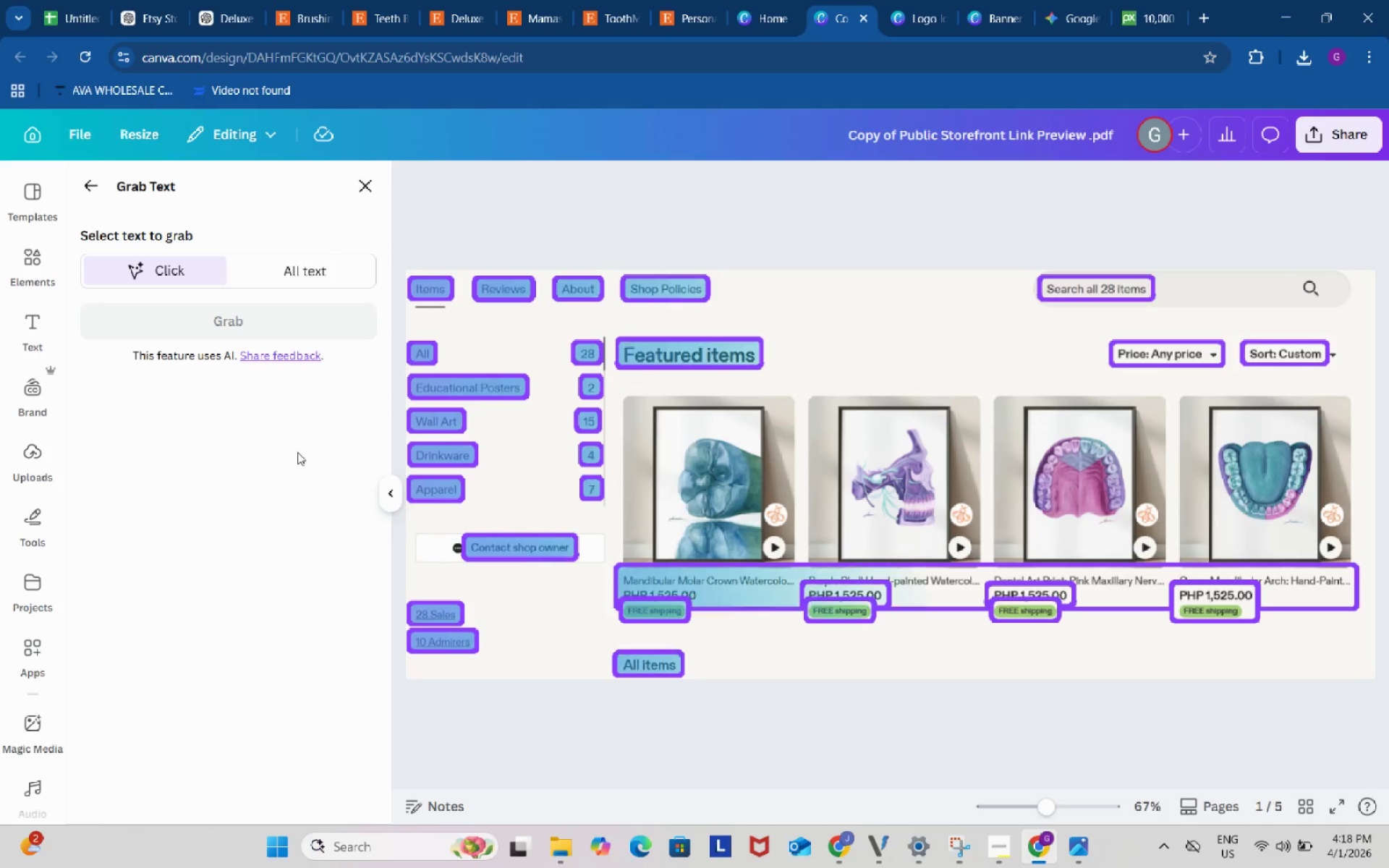 
left_click([339, 278])
 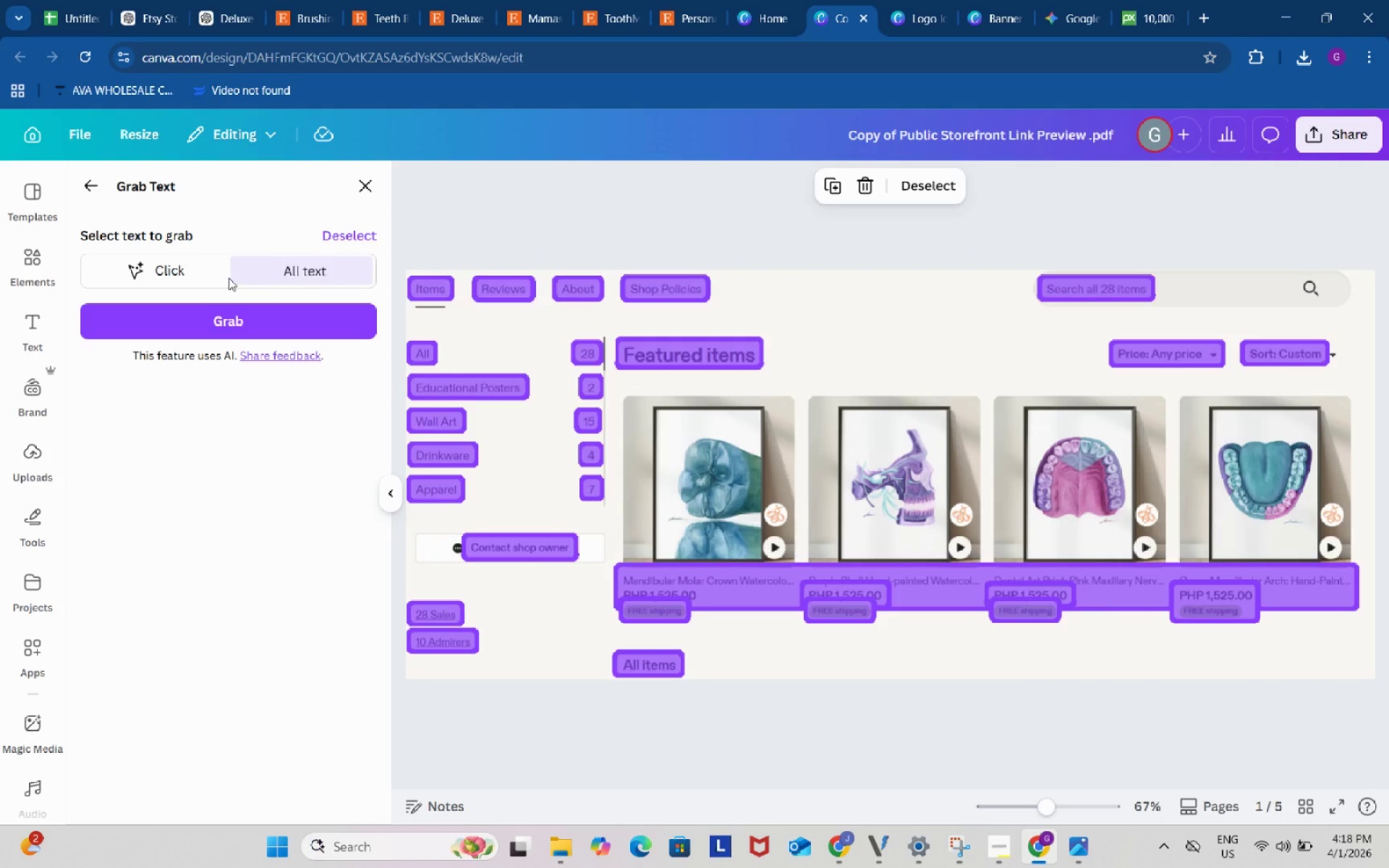 
left_click([195, 273])
 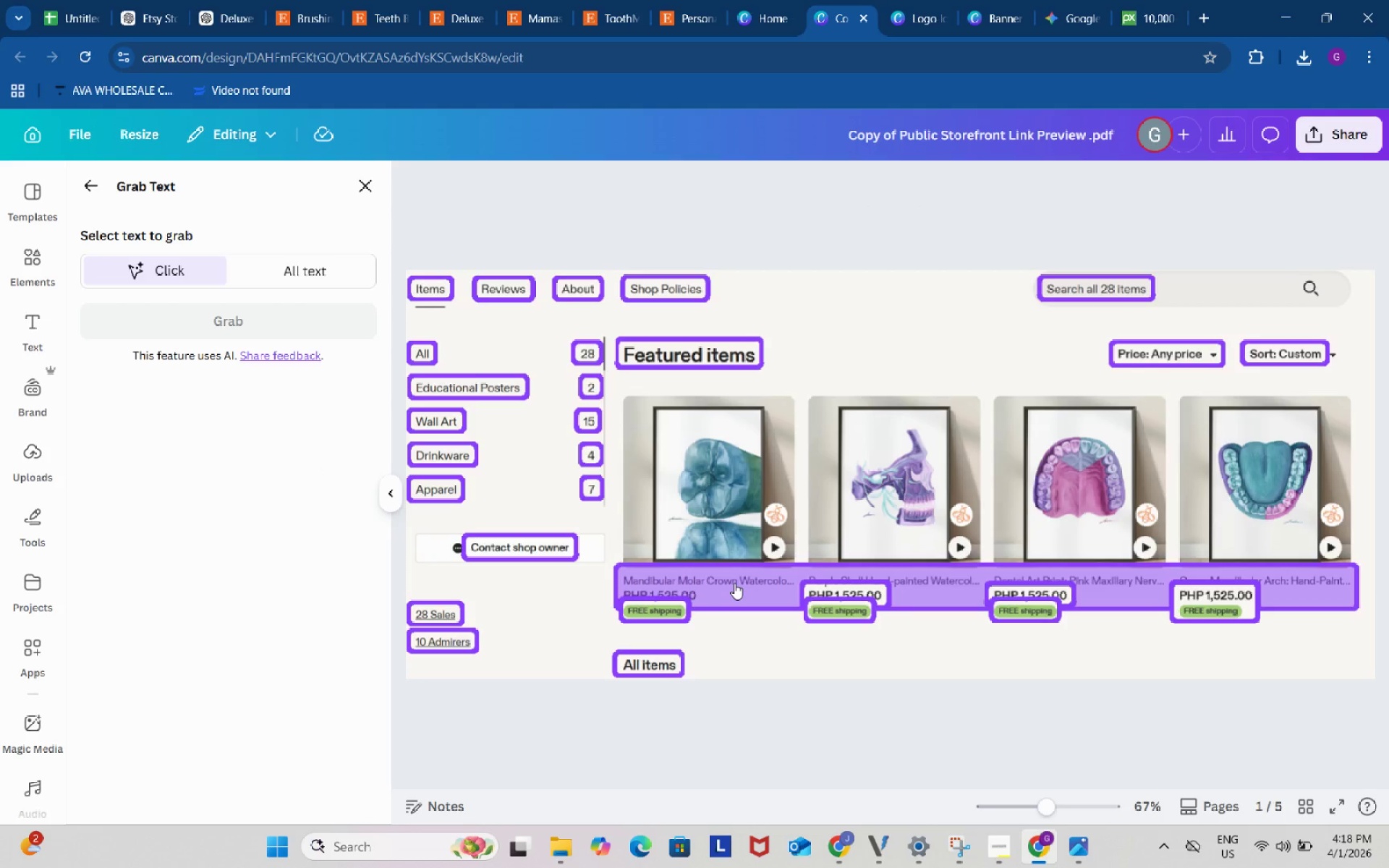 
left_click([734, 583])
 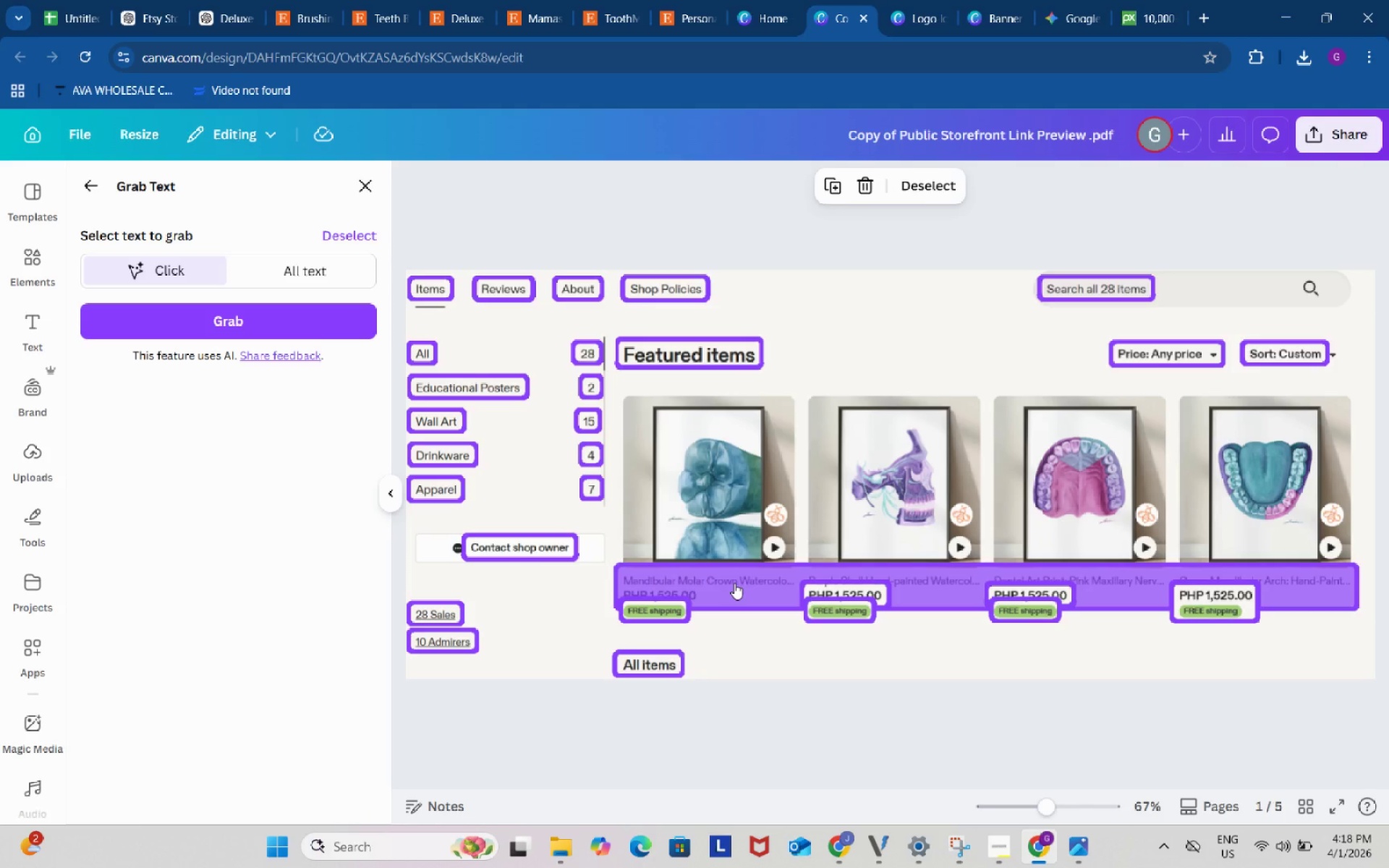 
wait(6.2)
 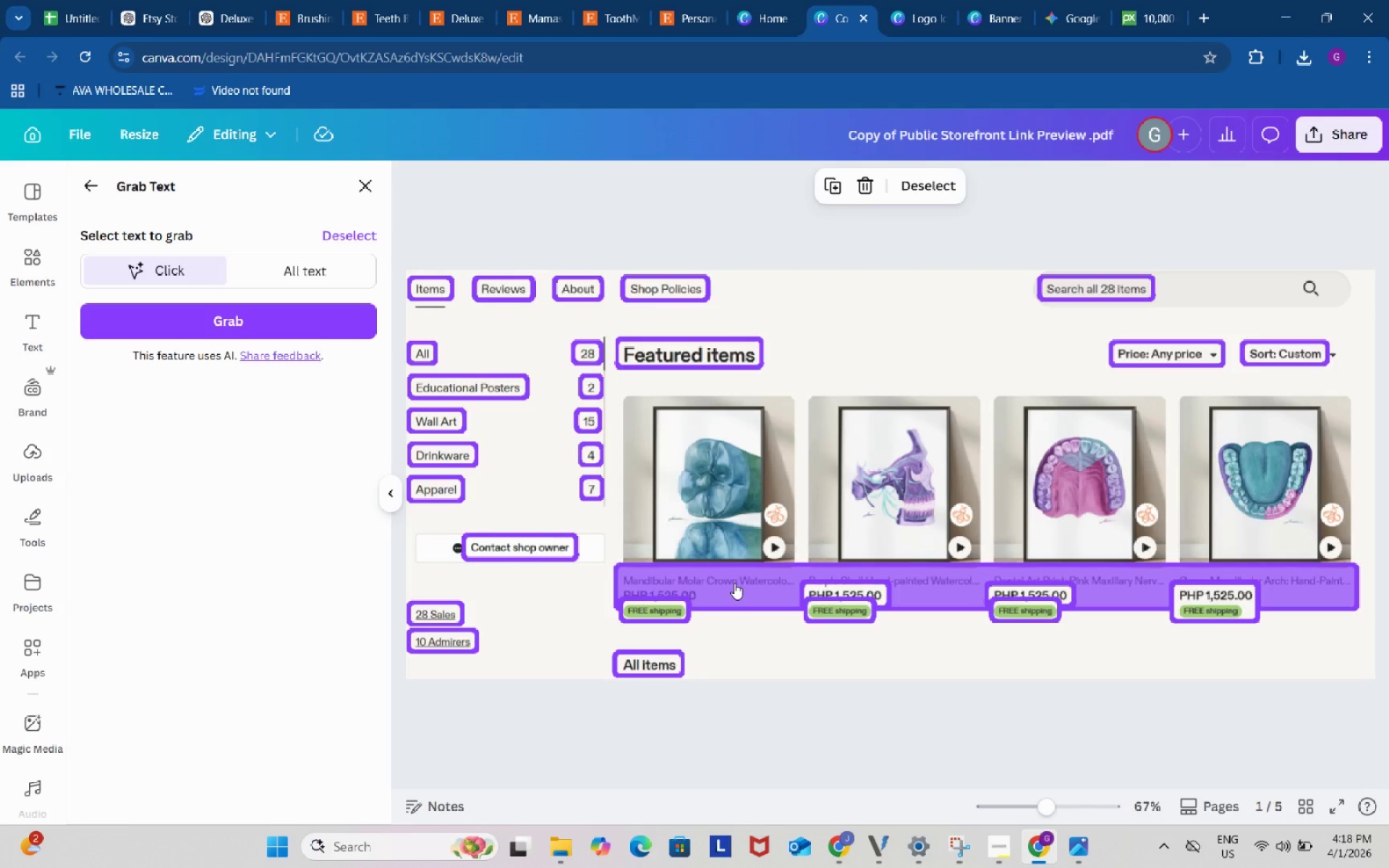 
left_click([328, 331])
 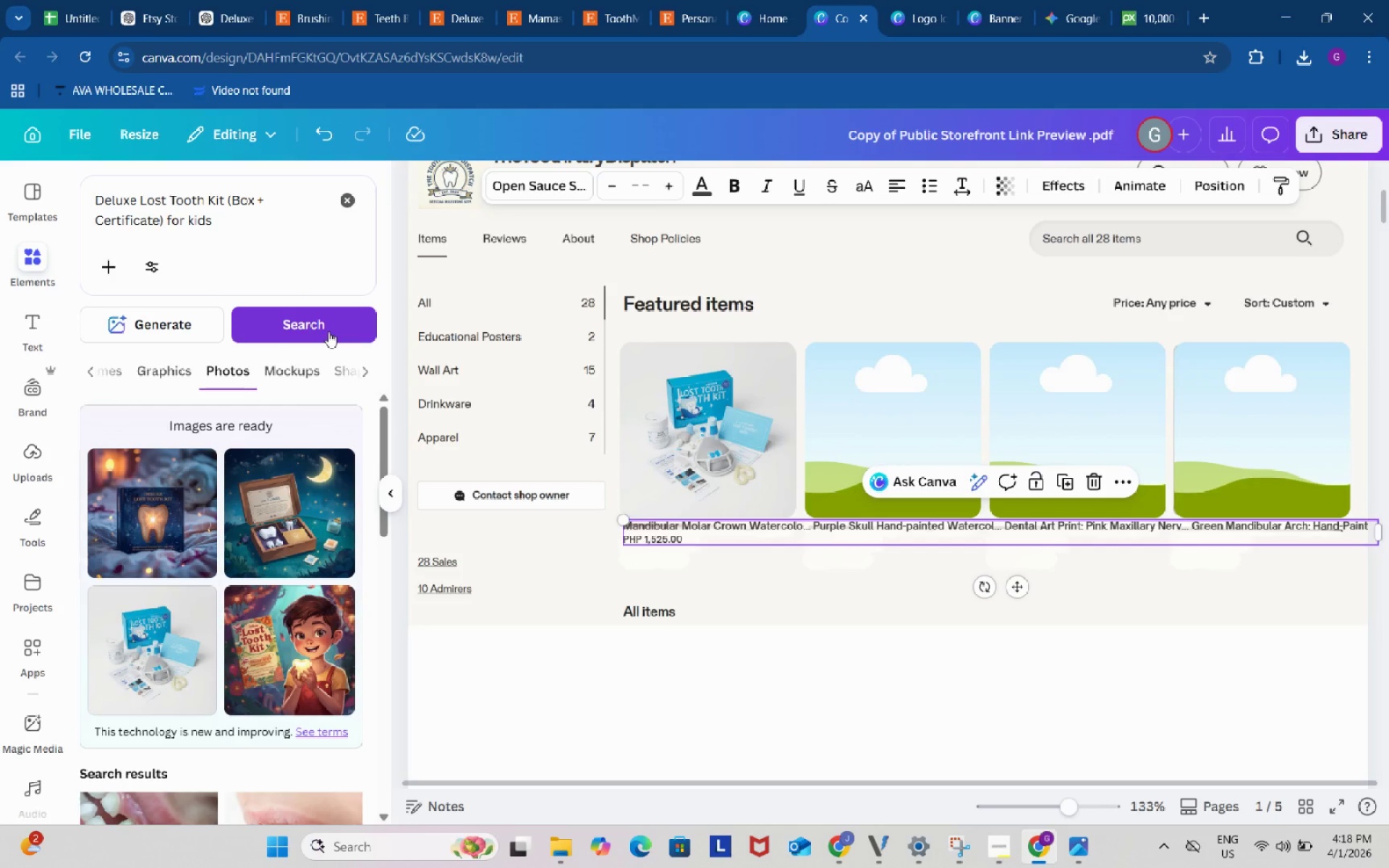 
wait(9.52)
 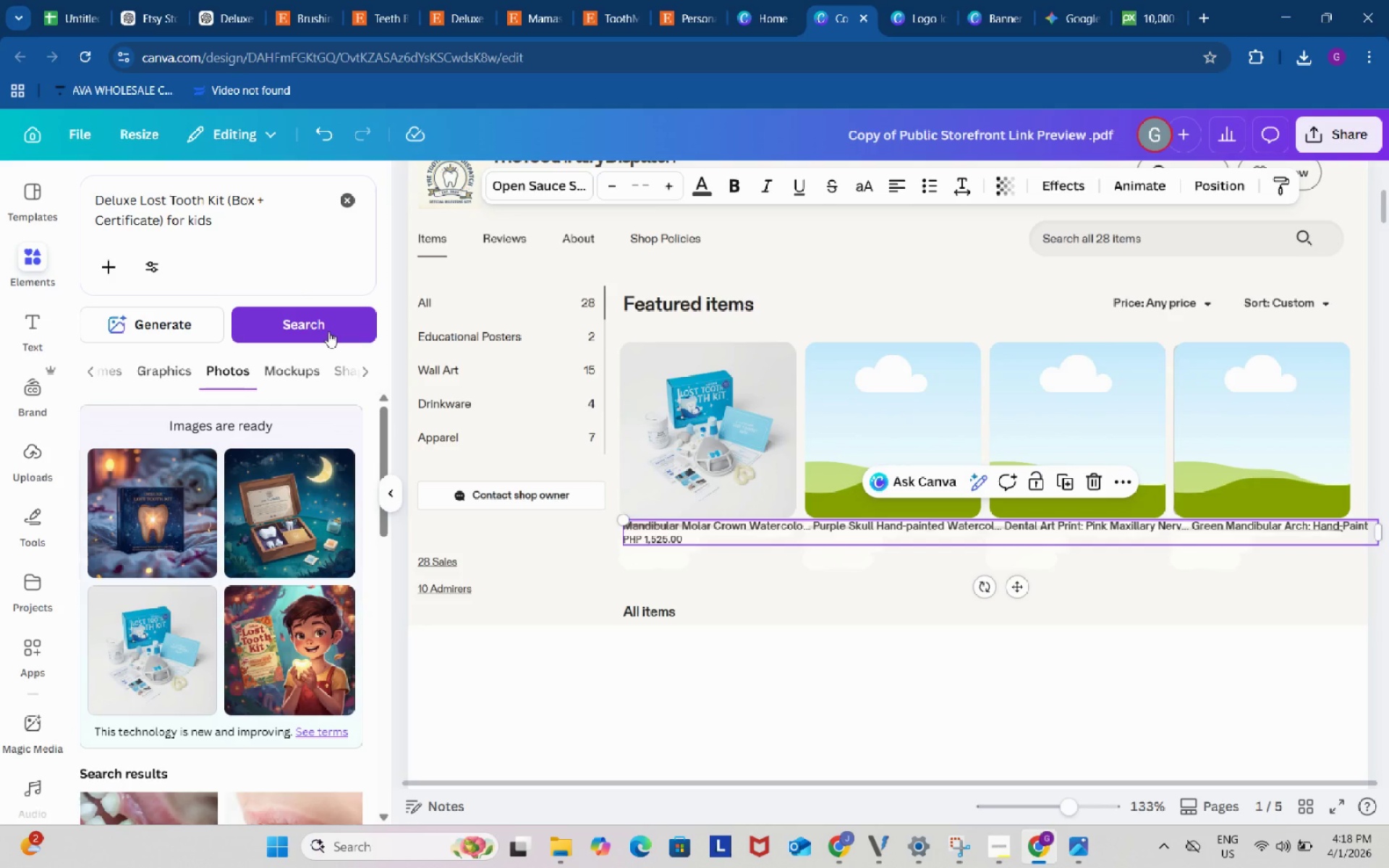 
double_click([580, 674])
 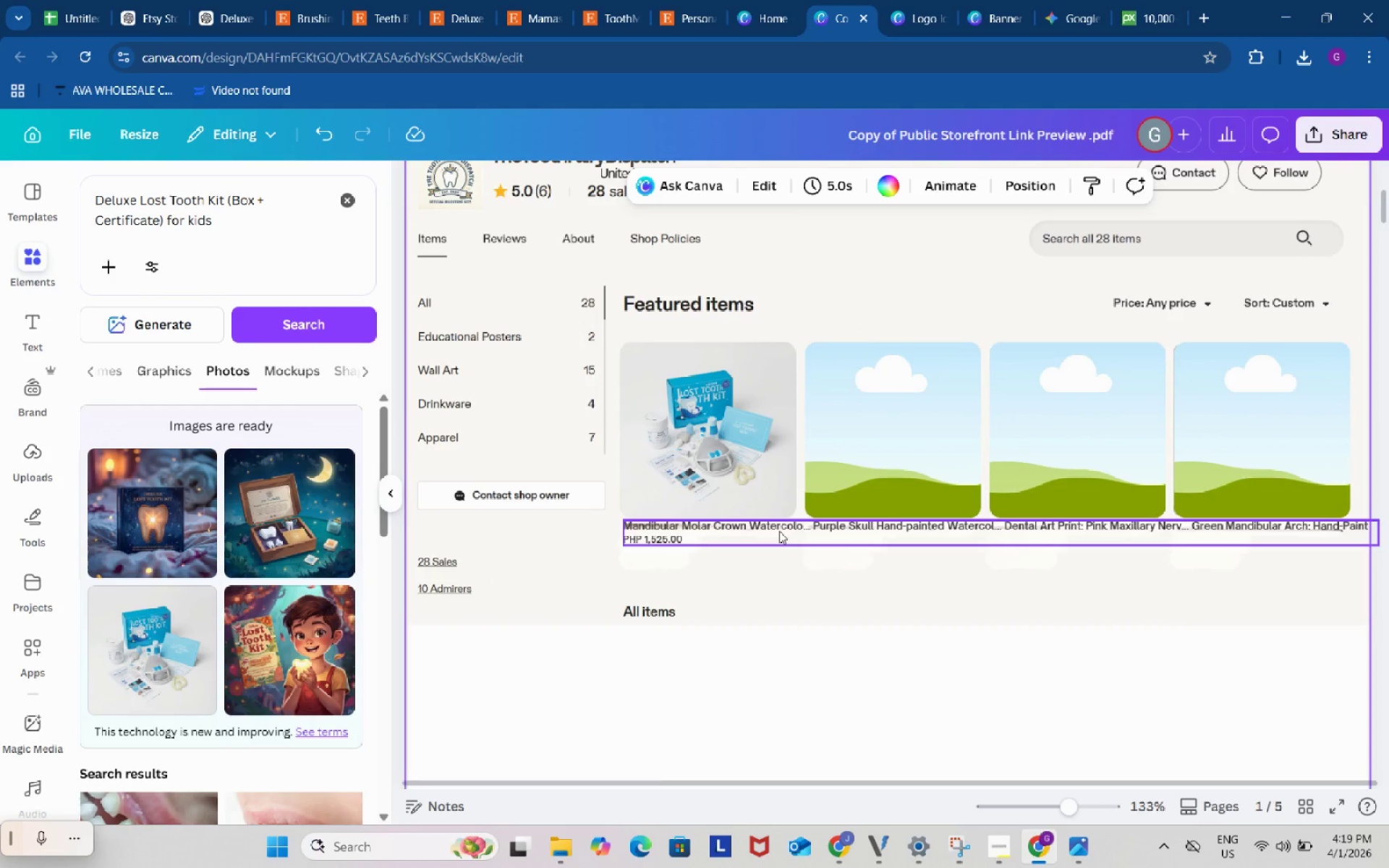 
left_click([776, 527])
 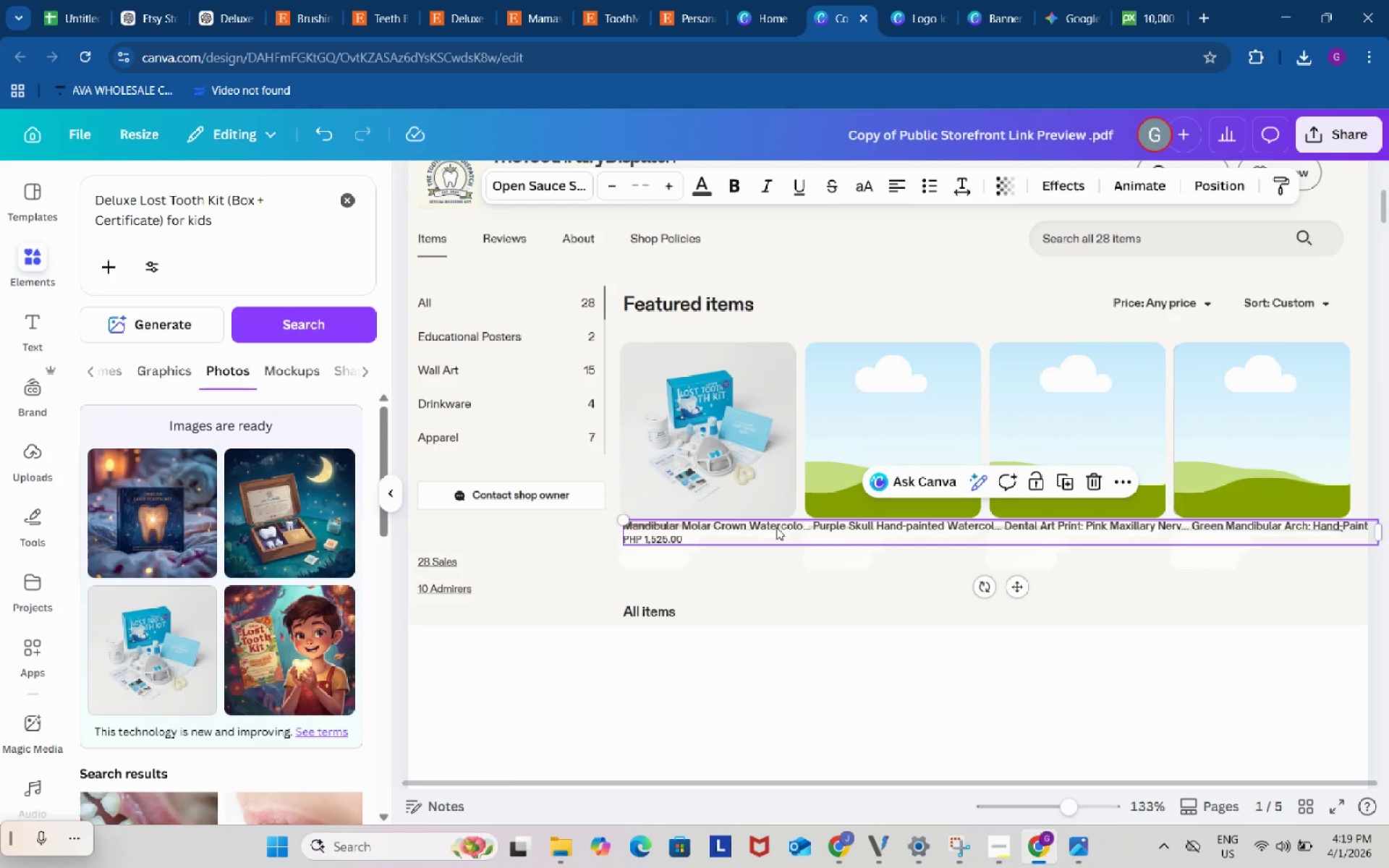 
left_click([776, 527])
 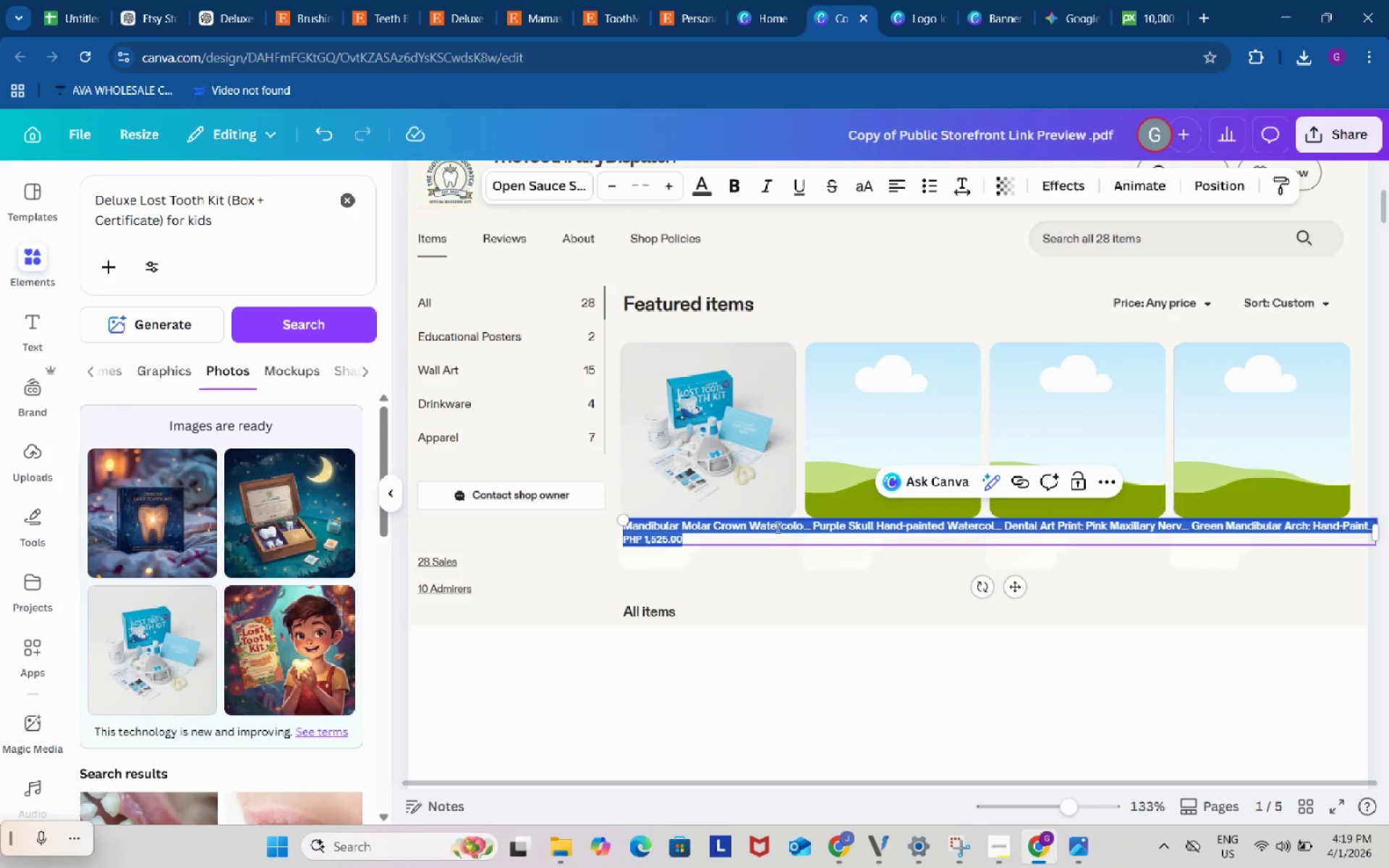 
left_click([776, 527])
 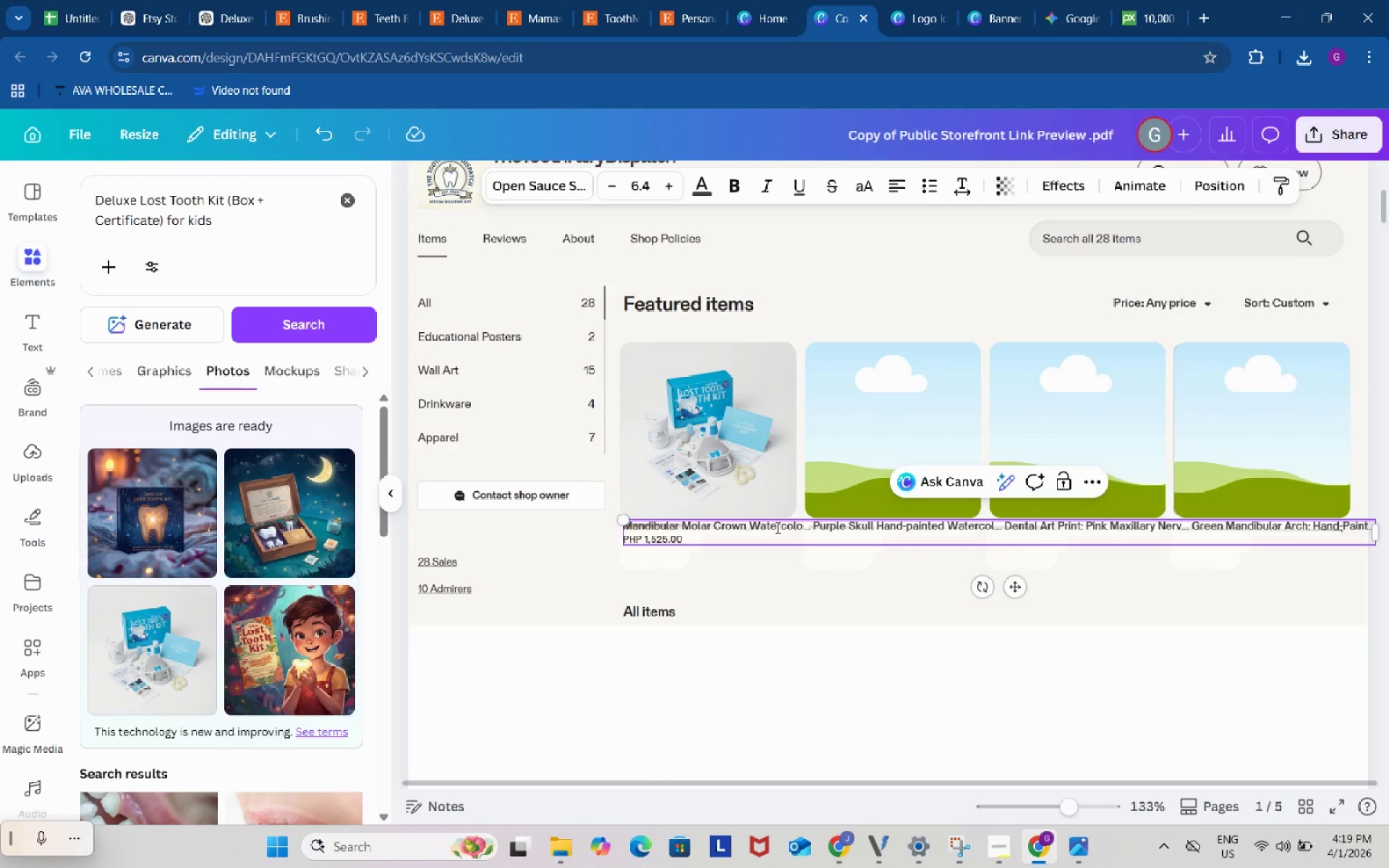 
wait(5.14)
 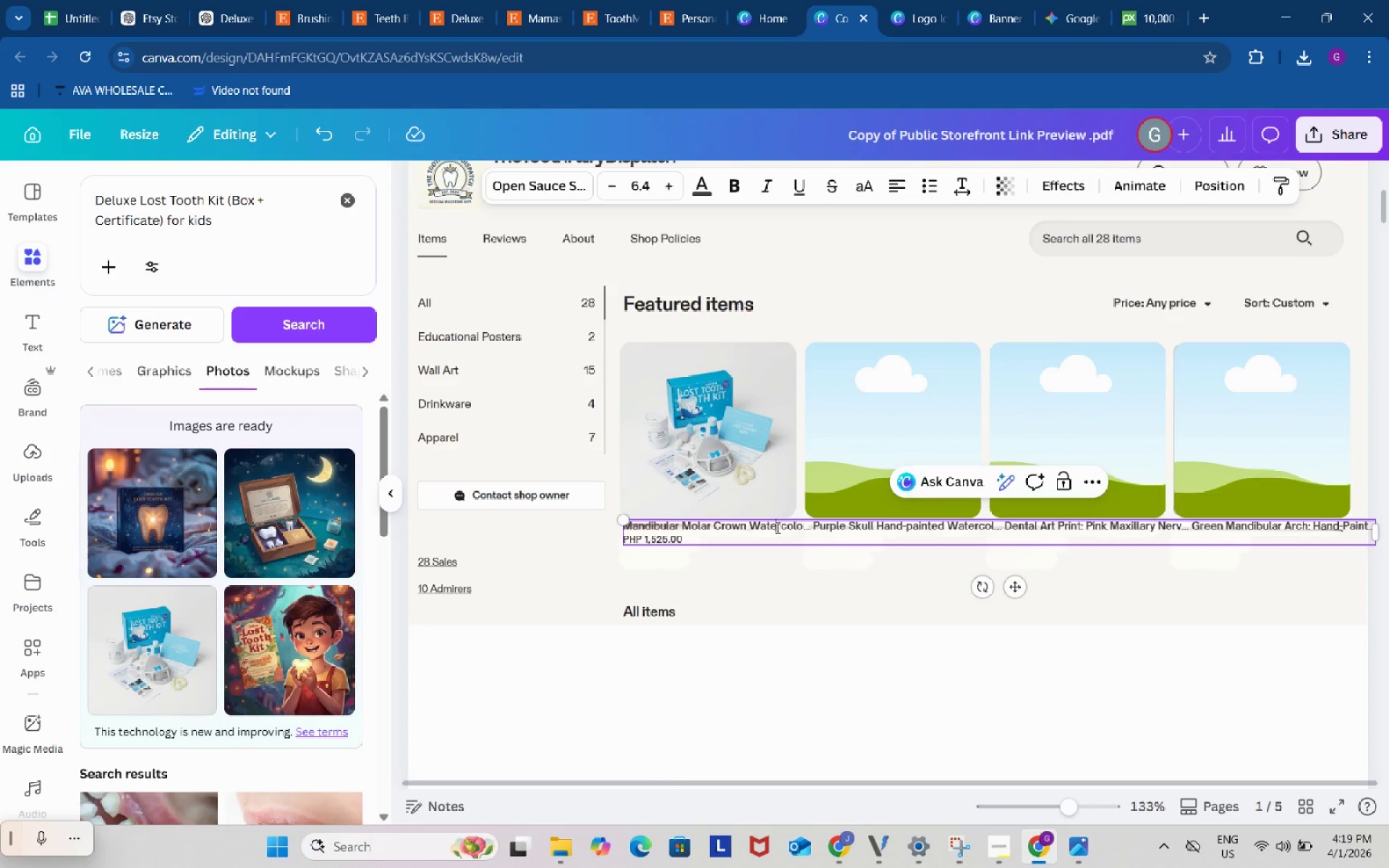 
key(Control+Z)
 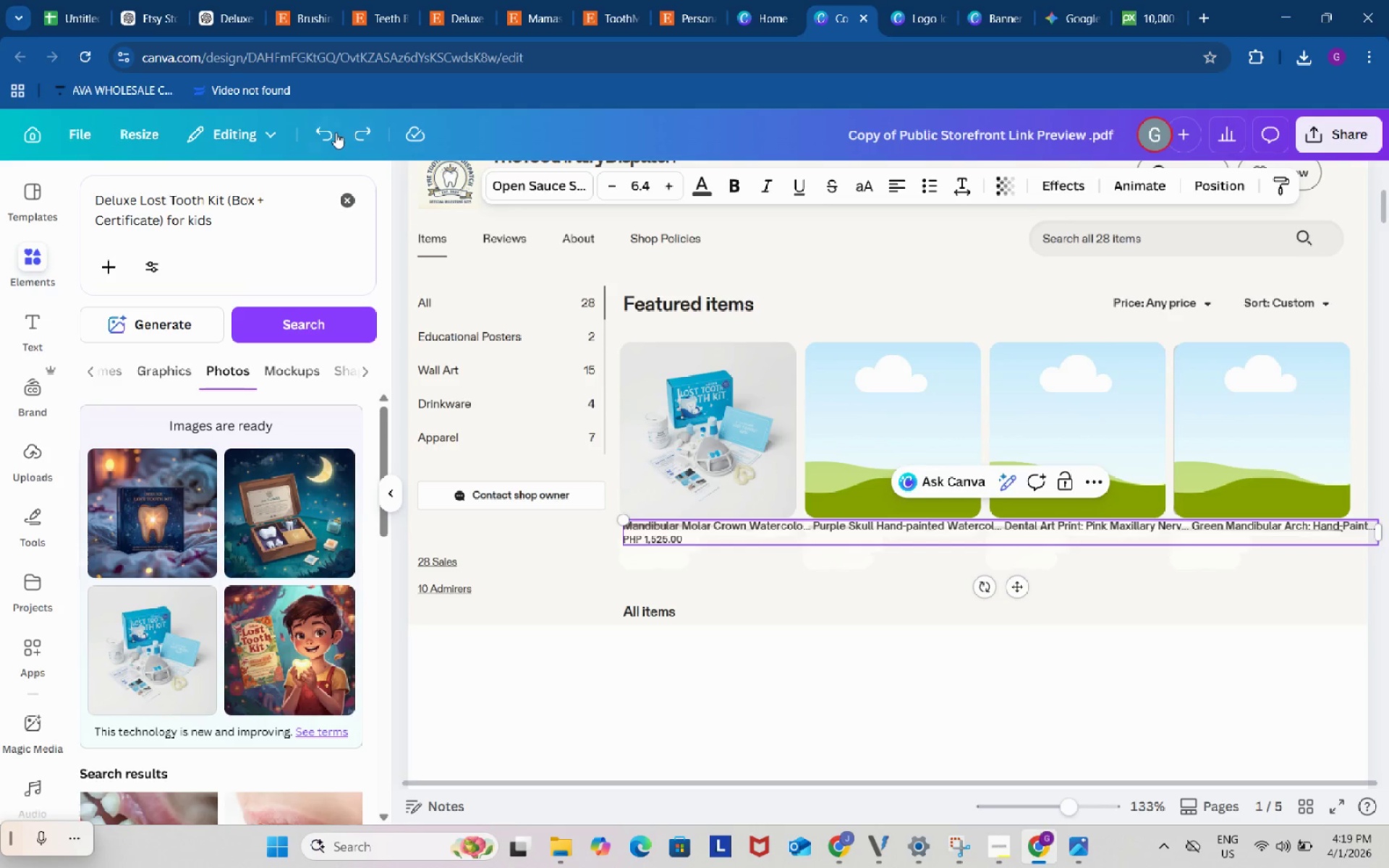 
left_click([336, 132])
 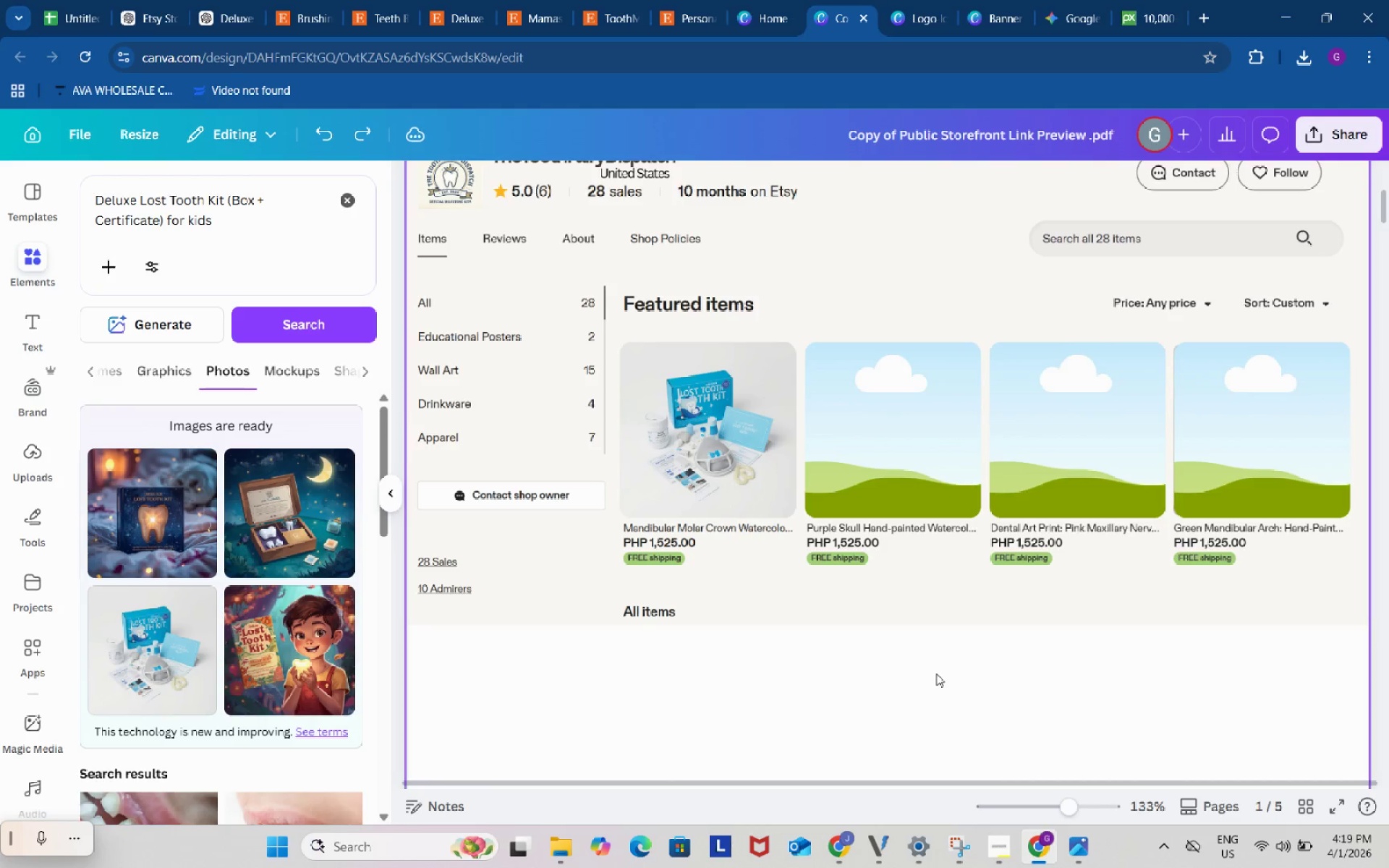 
left_click([936, 673])
 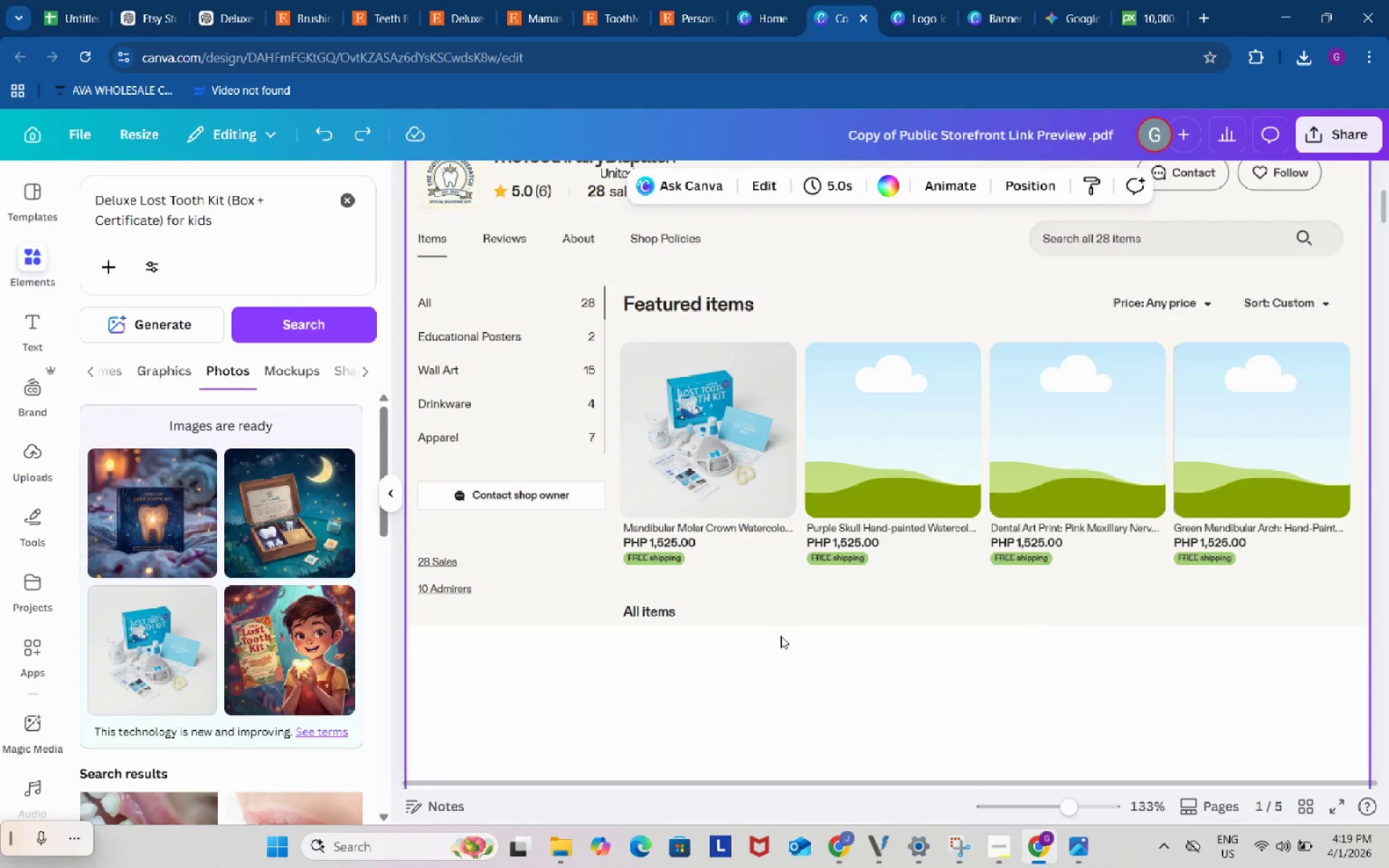 
wait(5.03)
 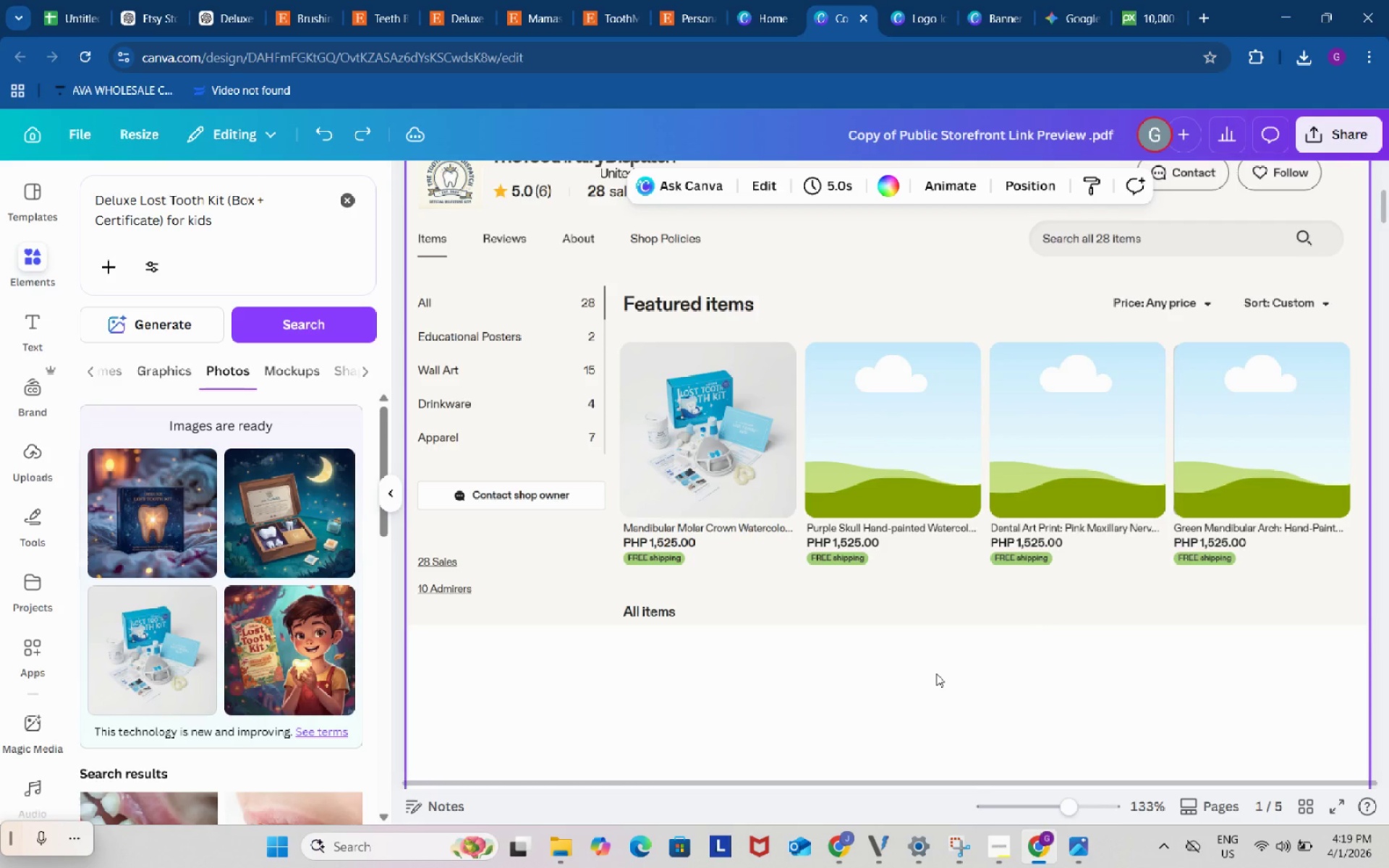 
scroll: coordinate [781, 636], scroll_direction: up, amount: 2.0
 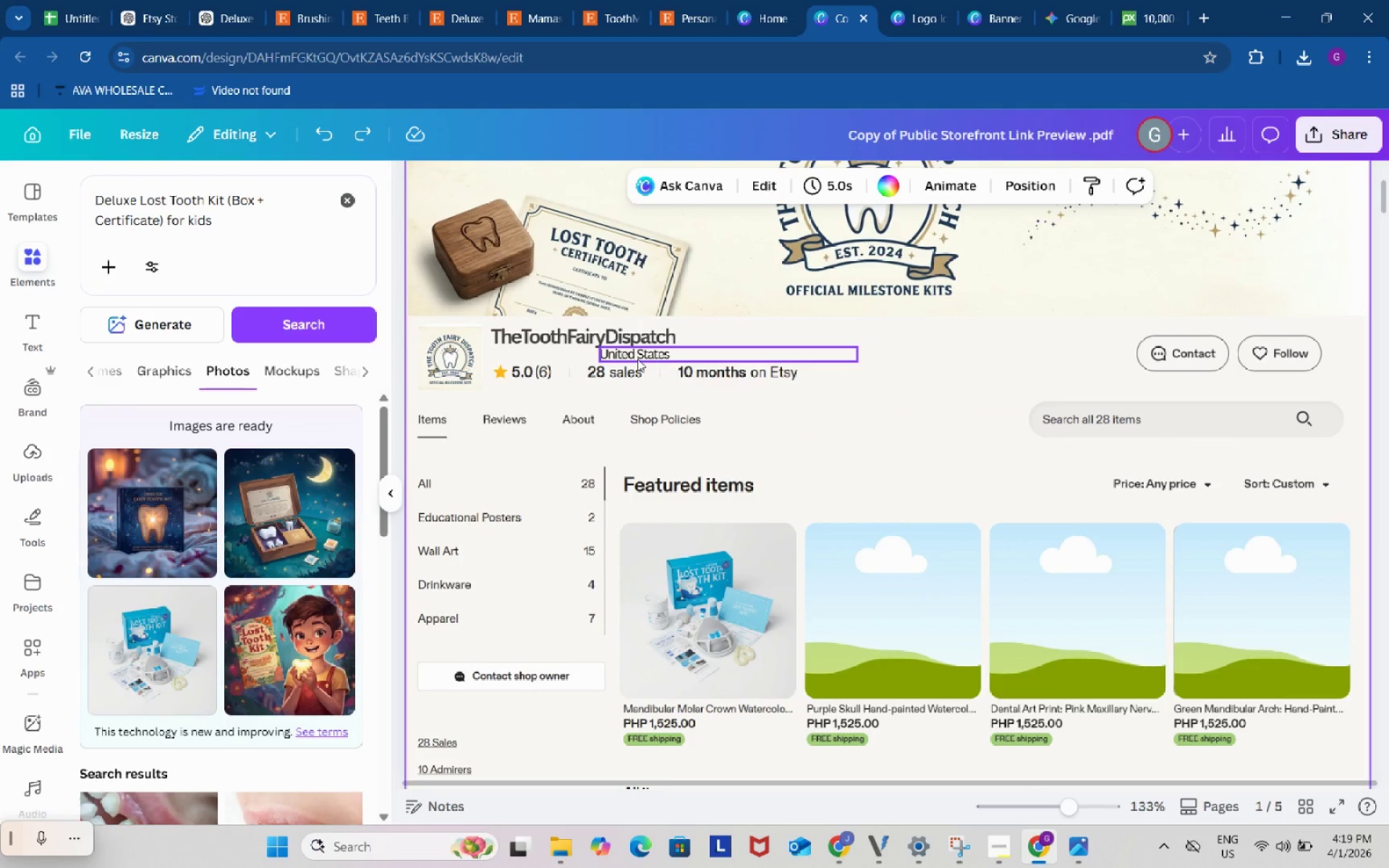 
left_click([637, 359])
 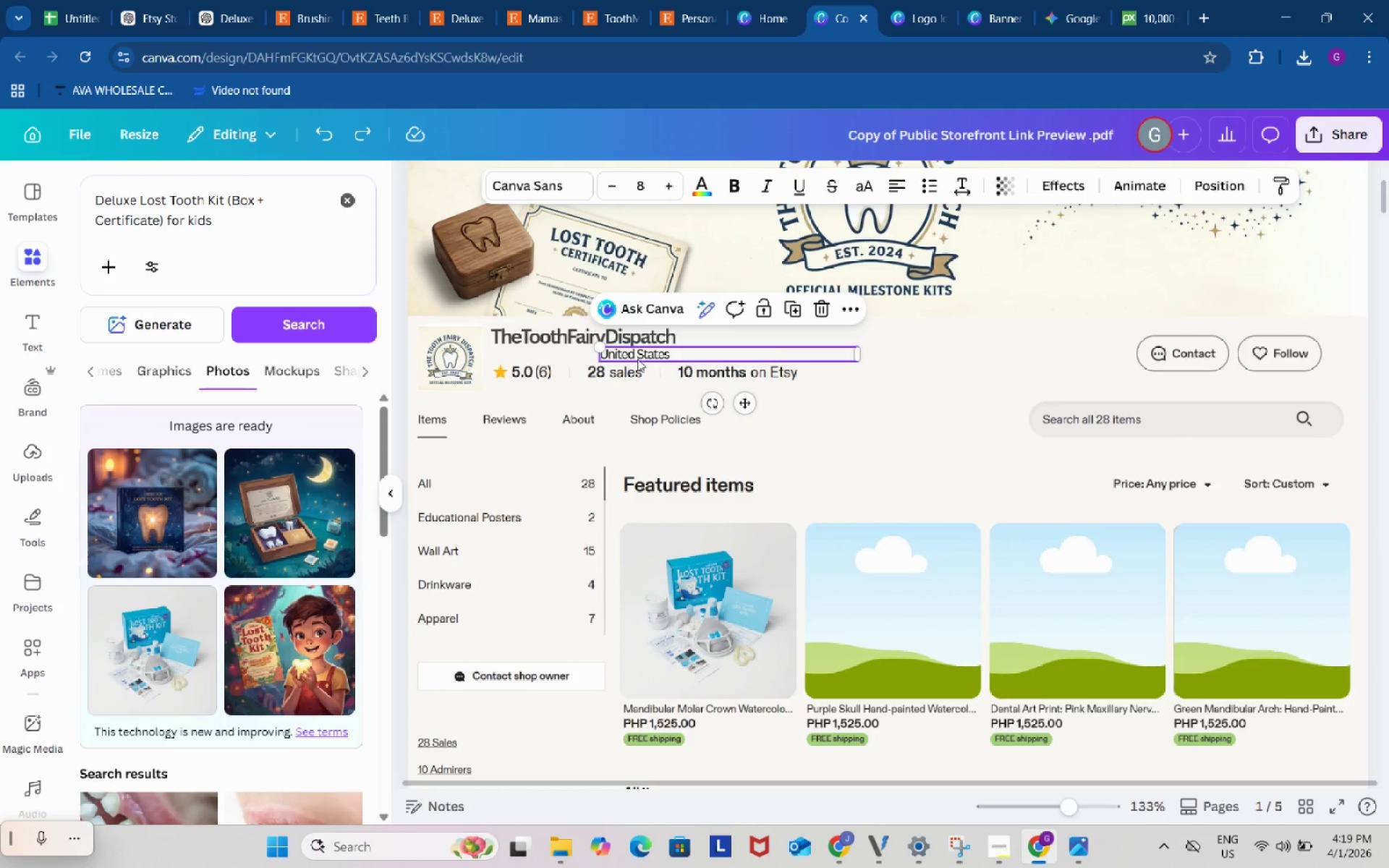 
key(Control+ControlLeft)
 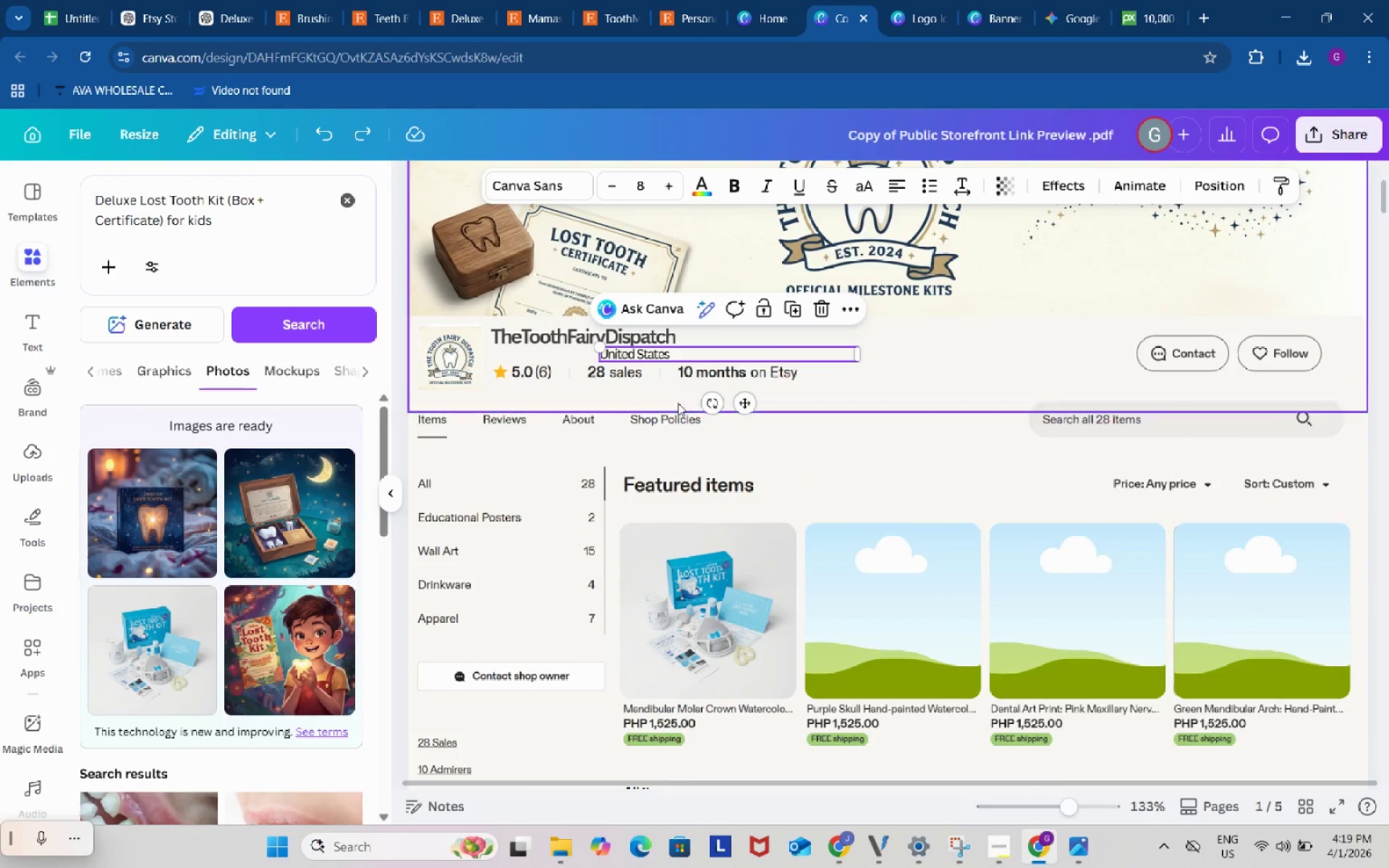 
key(Control+C)
 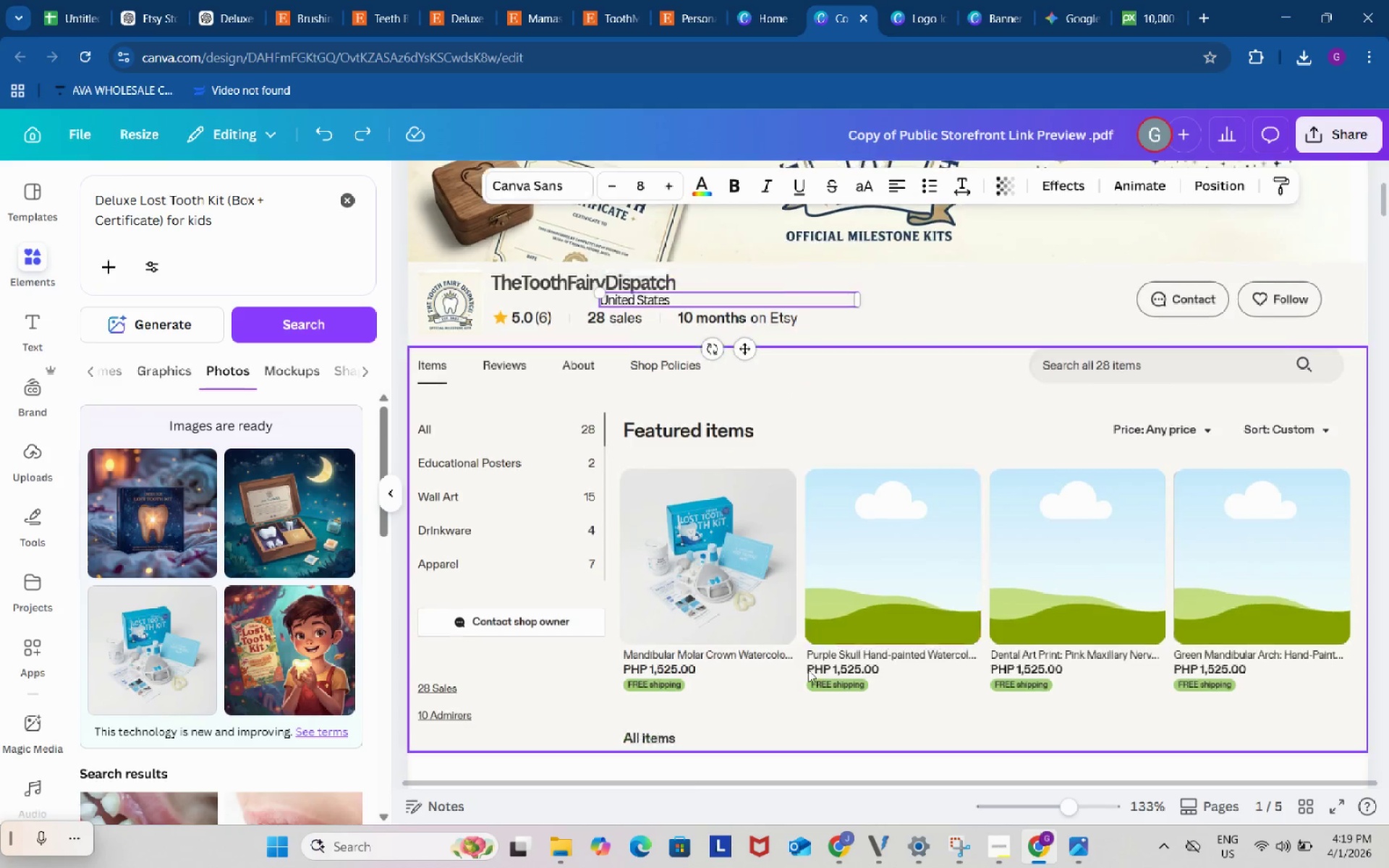 
scroll: coordinate [808, 670], scroll_direction: down, amount: 3.0
 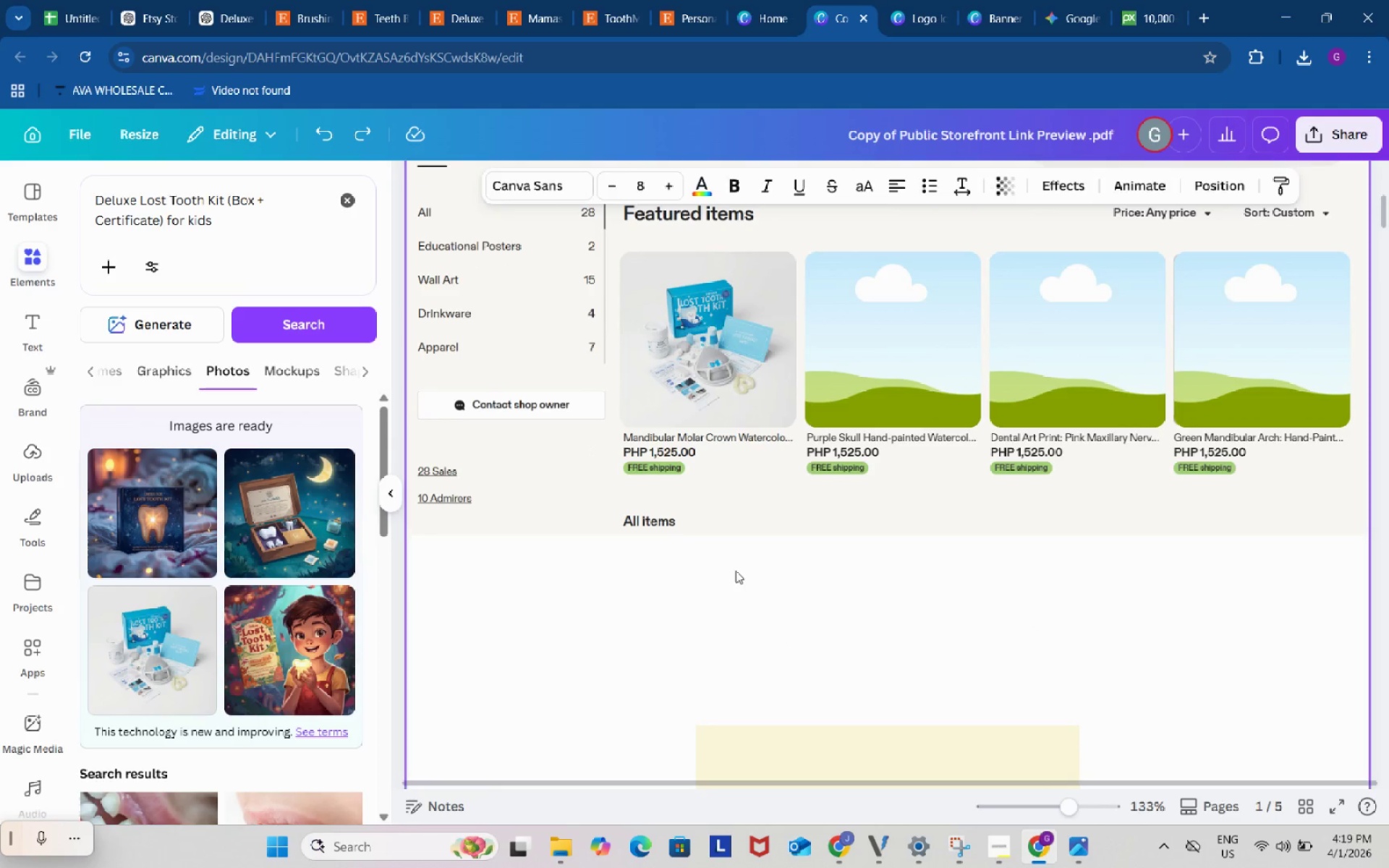 
left_click([736, 571])
 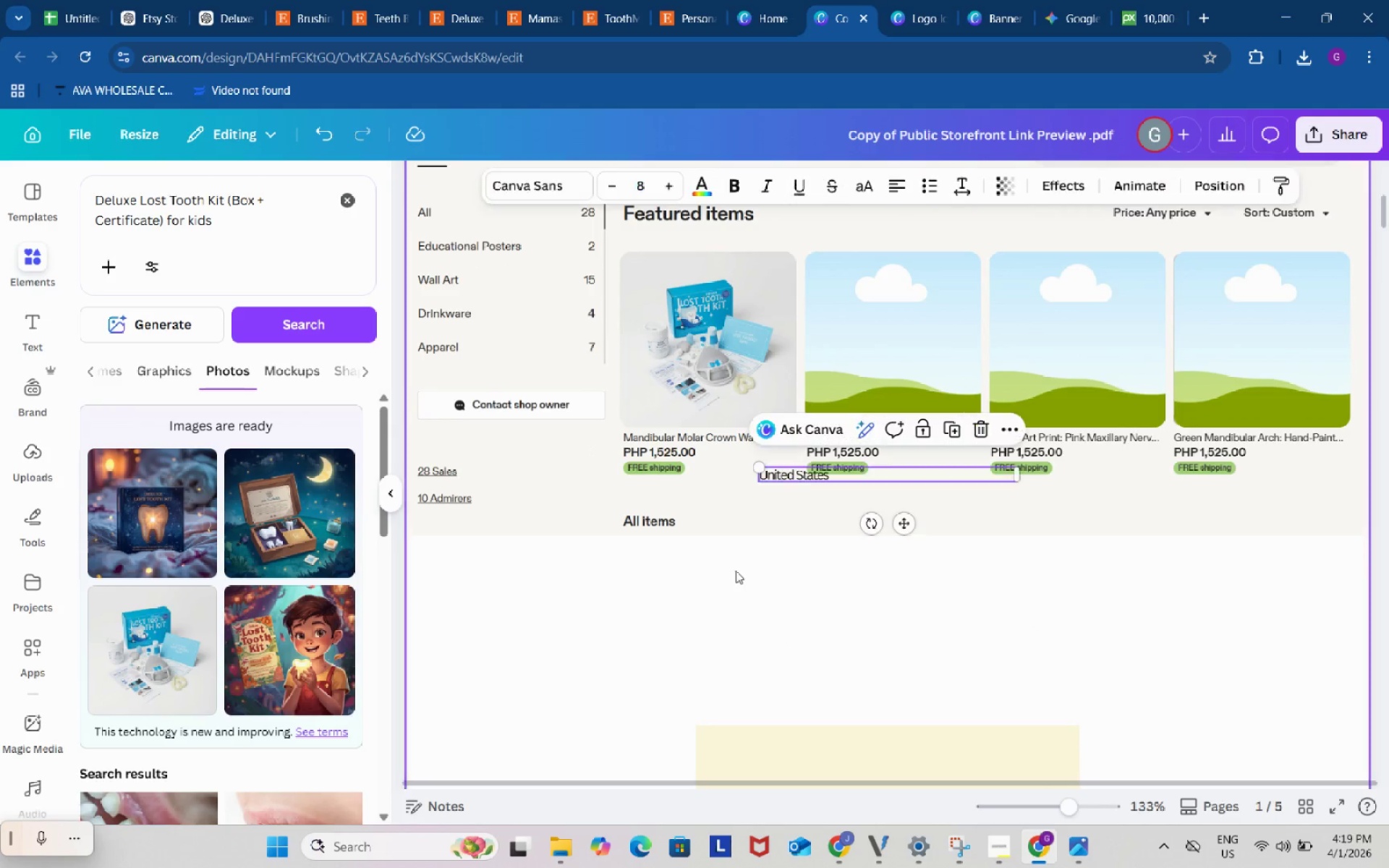 
key(Control+ControlLeft)
 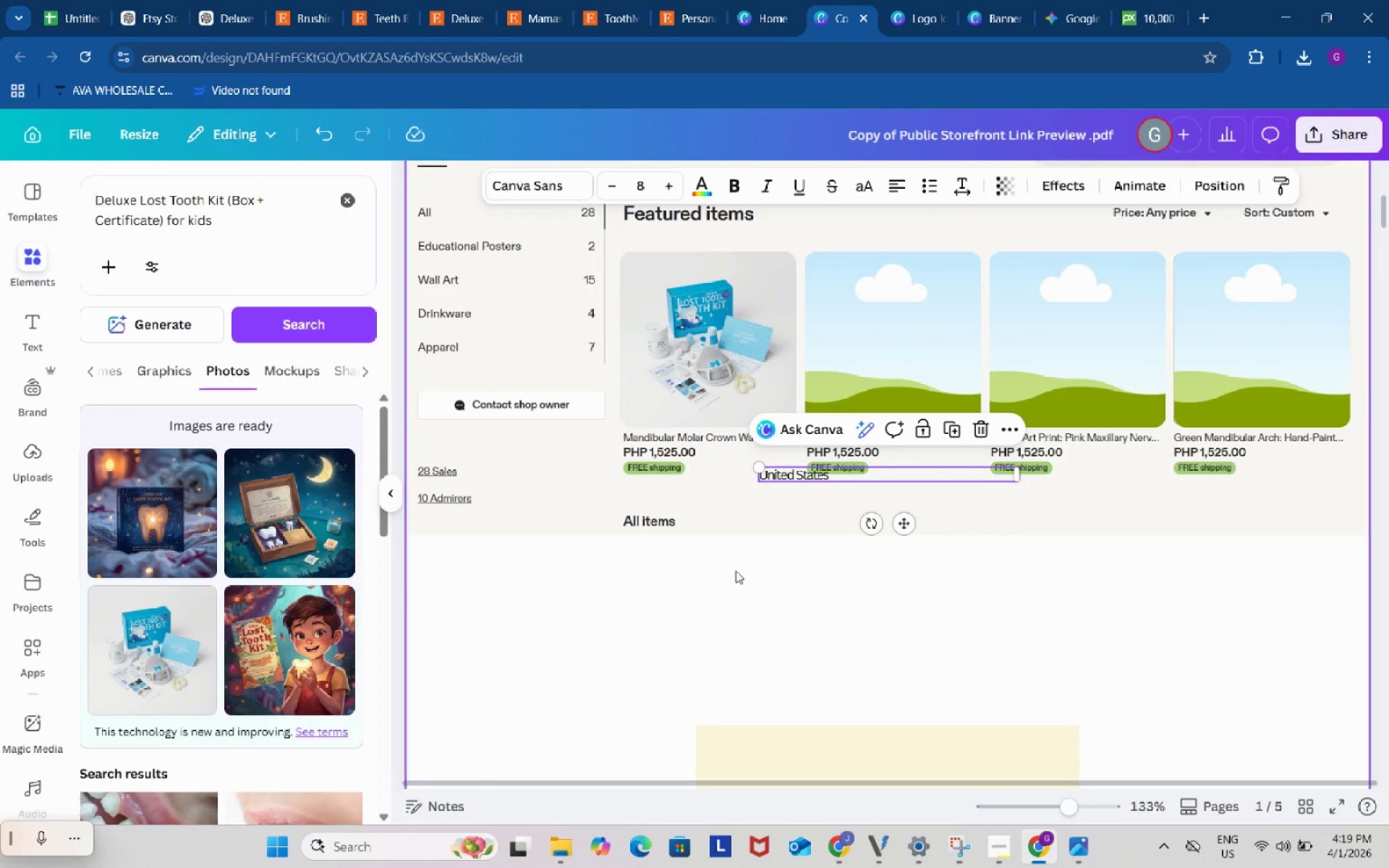 
key(Control+V)
 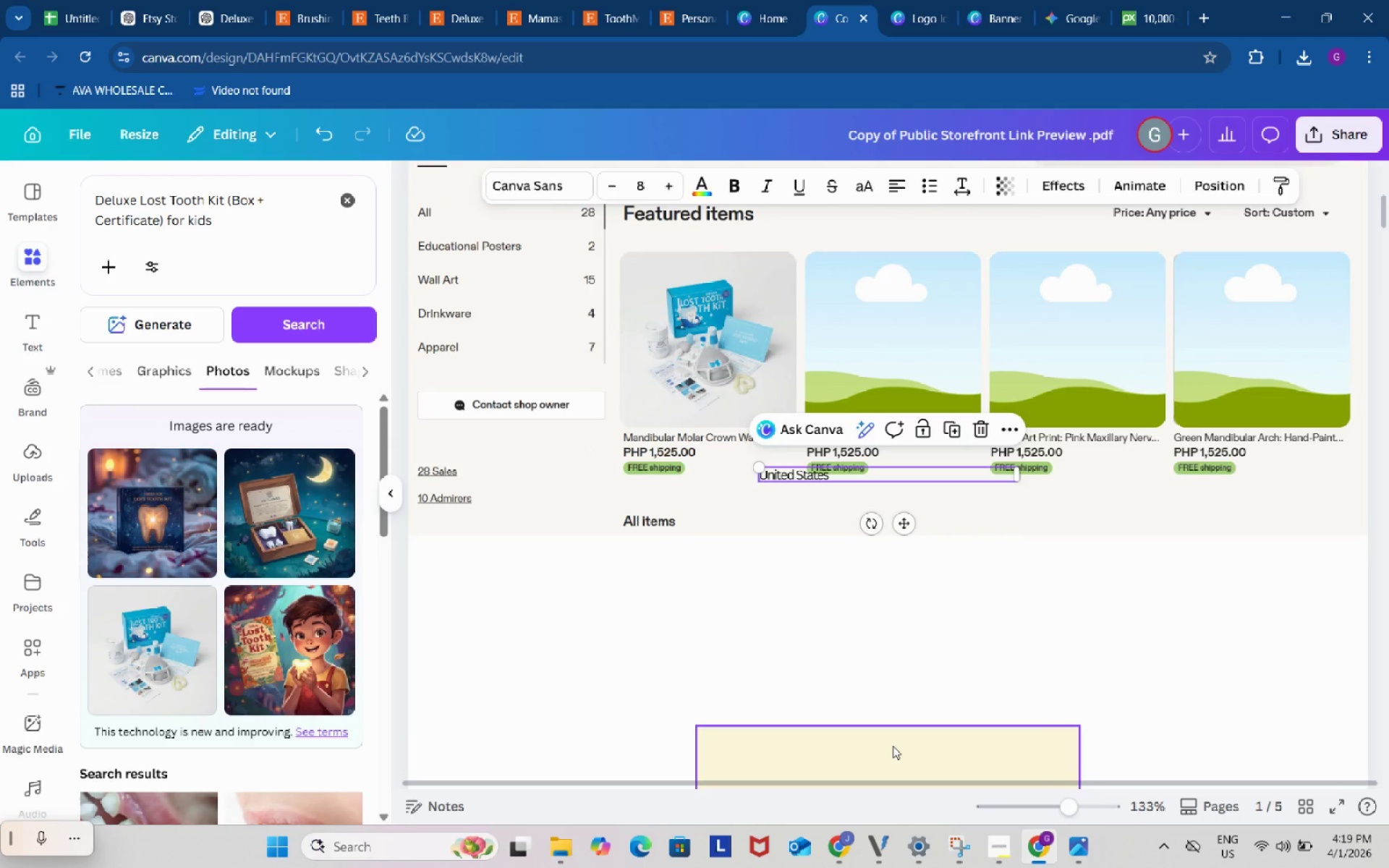 
left_click_drag(start_coordinate=[898, 743], to_coordinate=[903, 738])
 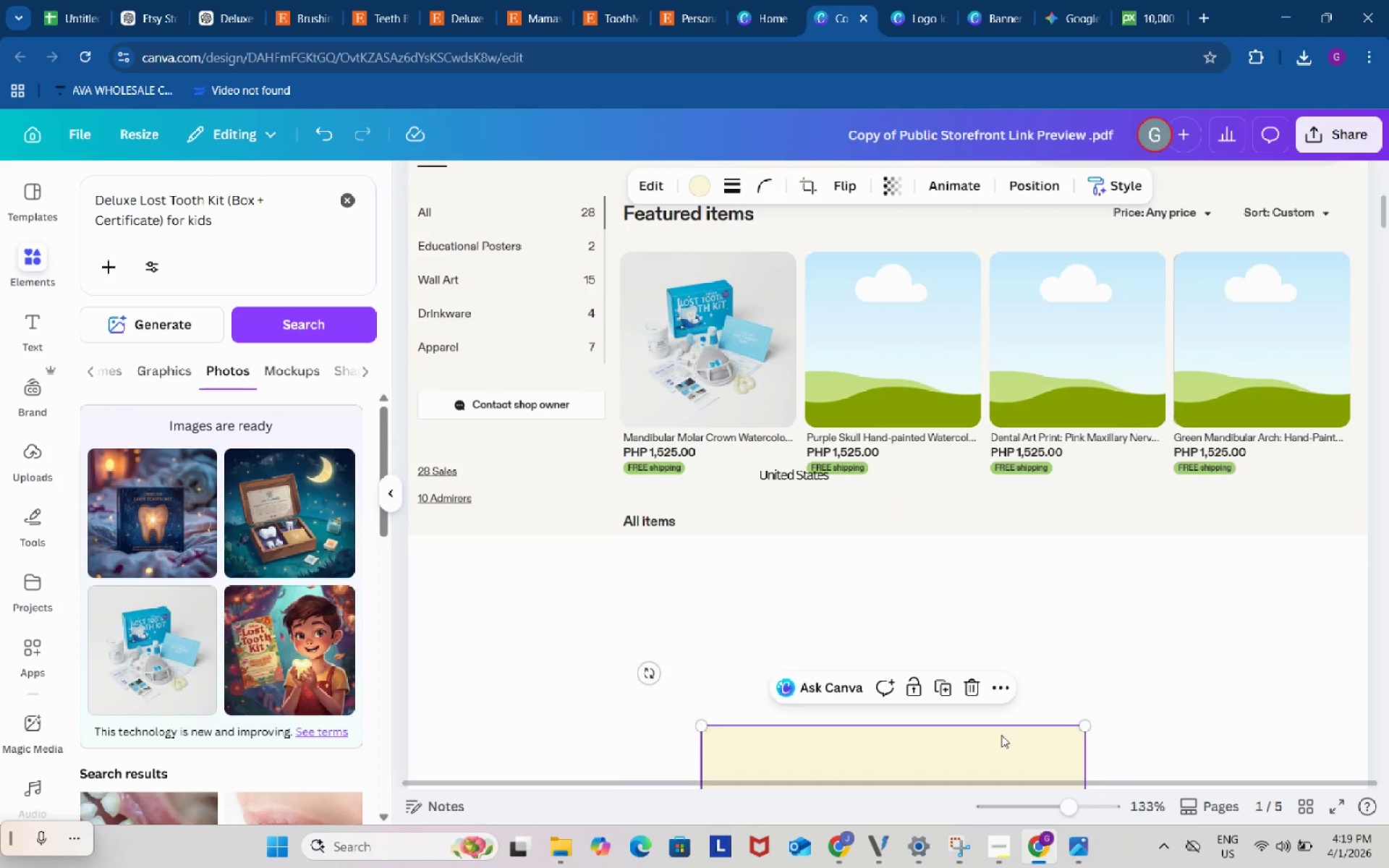 
left_click_drag(start_coordinate=[1005, 741], to_coordinate=[910, 623])
 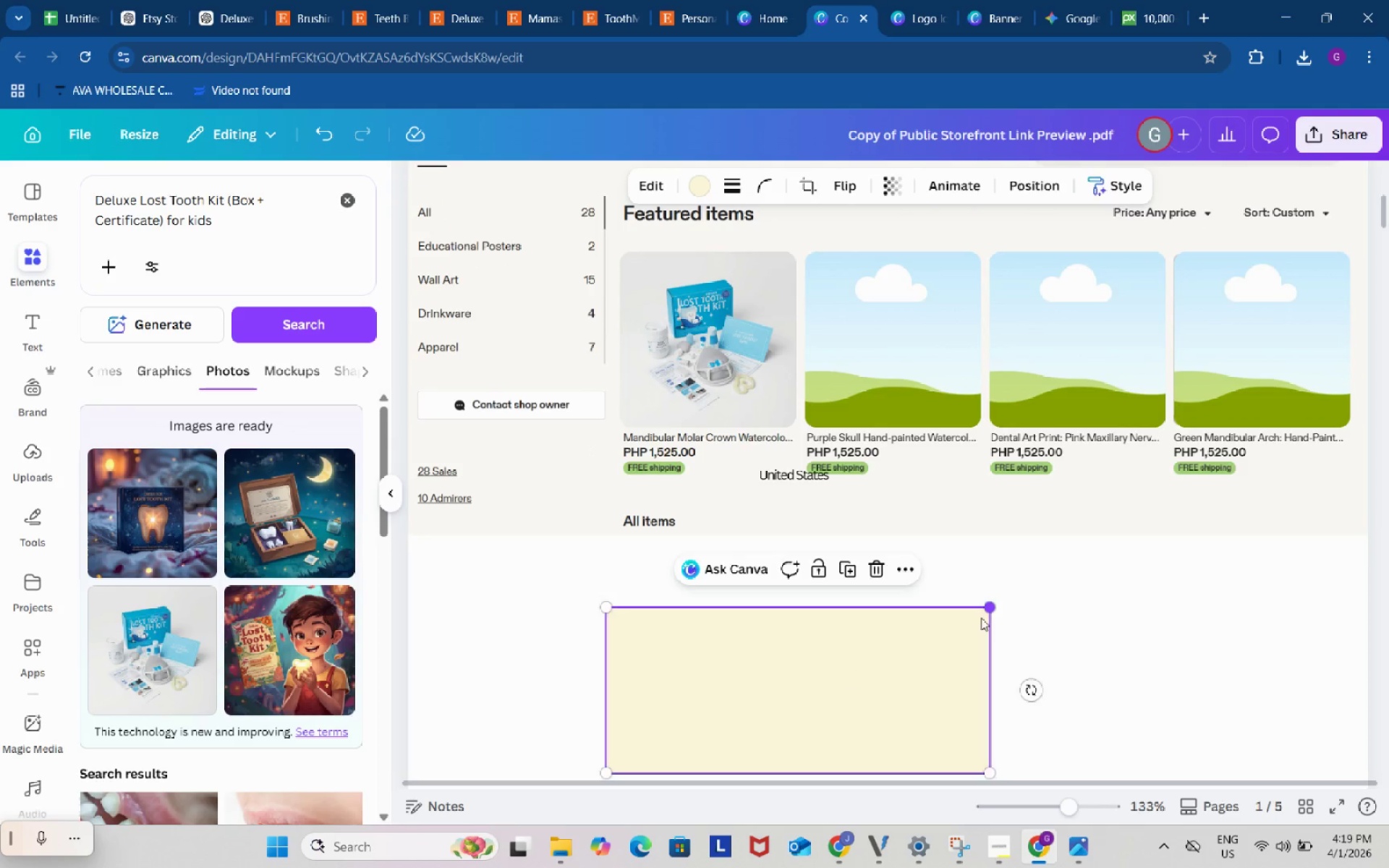 
left_click_drag(start_coordinate=[986, 610], to_coordinate=[778, 723])
 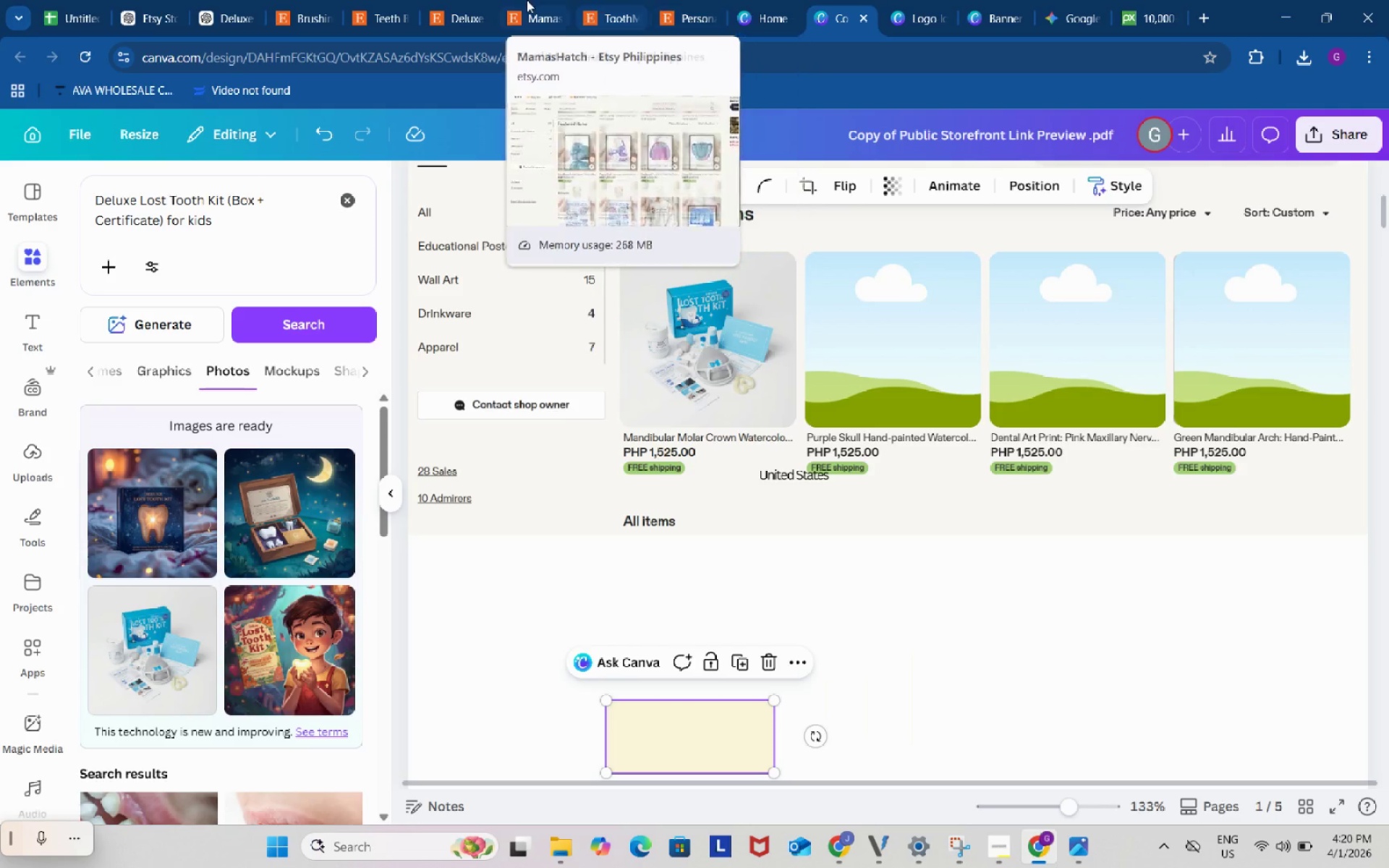 
wait(79.86)
 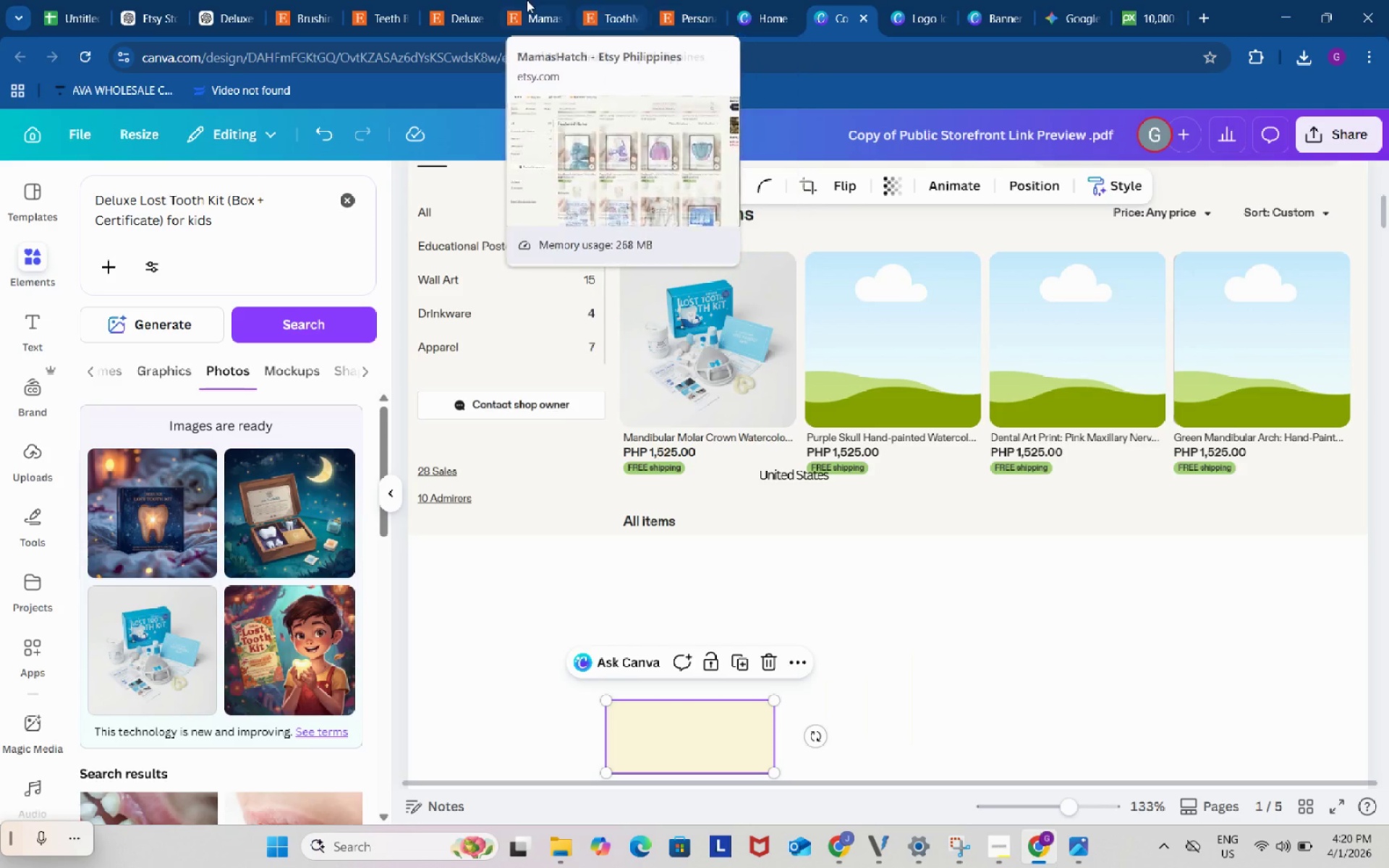 
mouse_move([593, -4])
 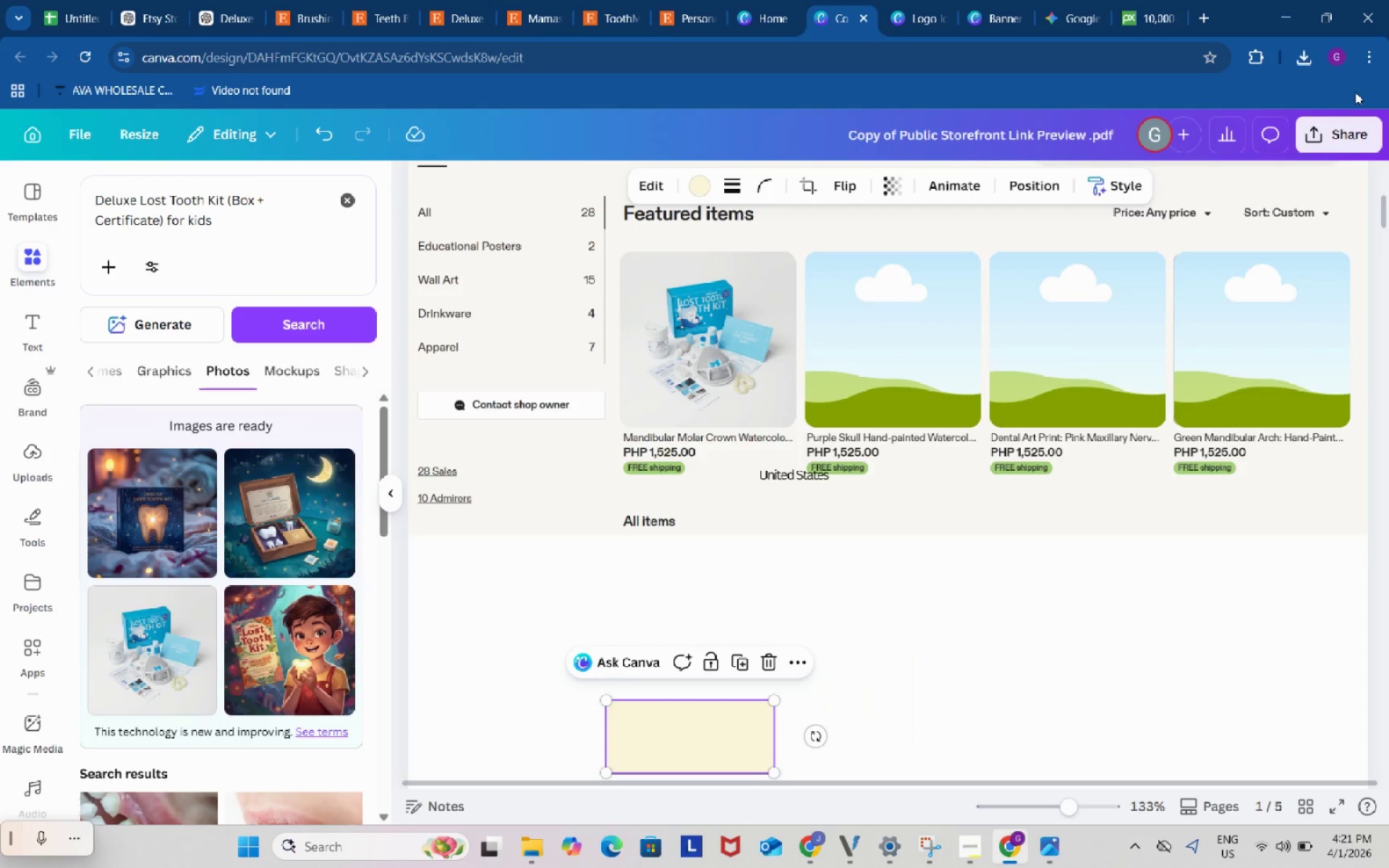 
wait(7.76)
 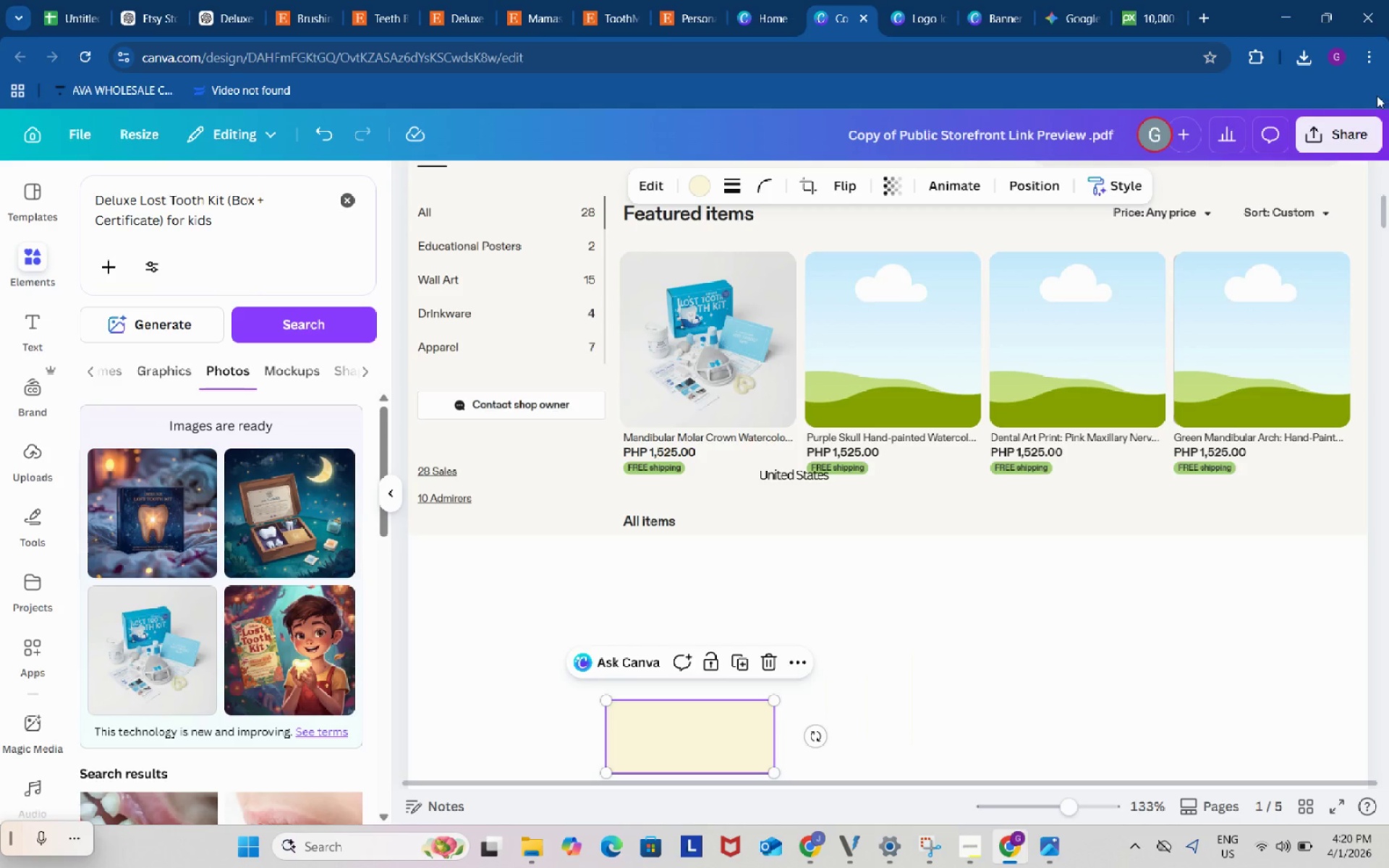 
mouse_move([1341, -2])
 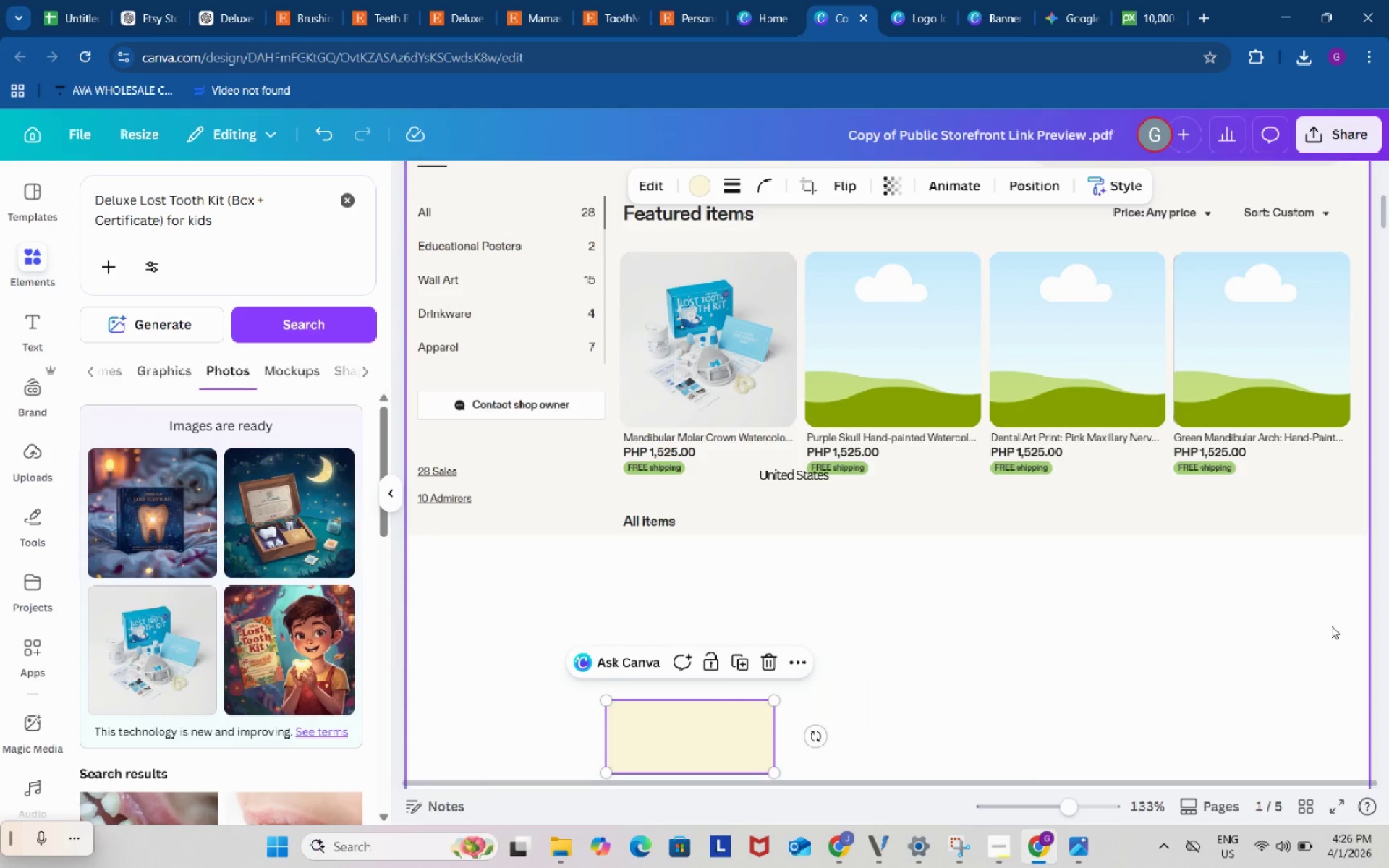 
wait(302.12)
 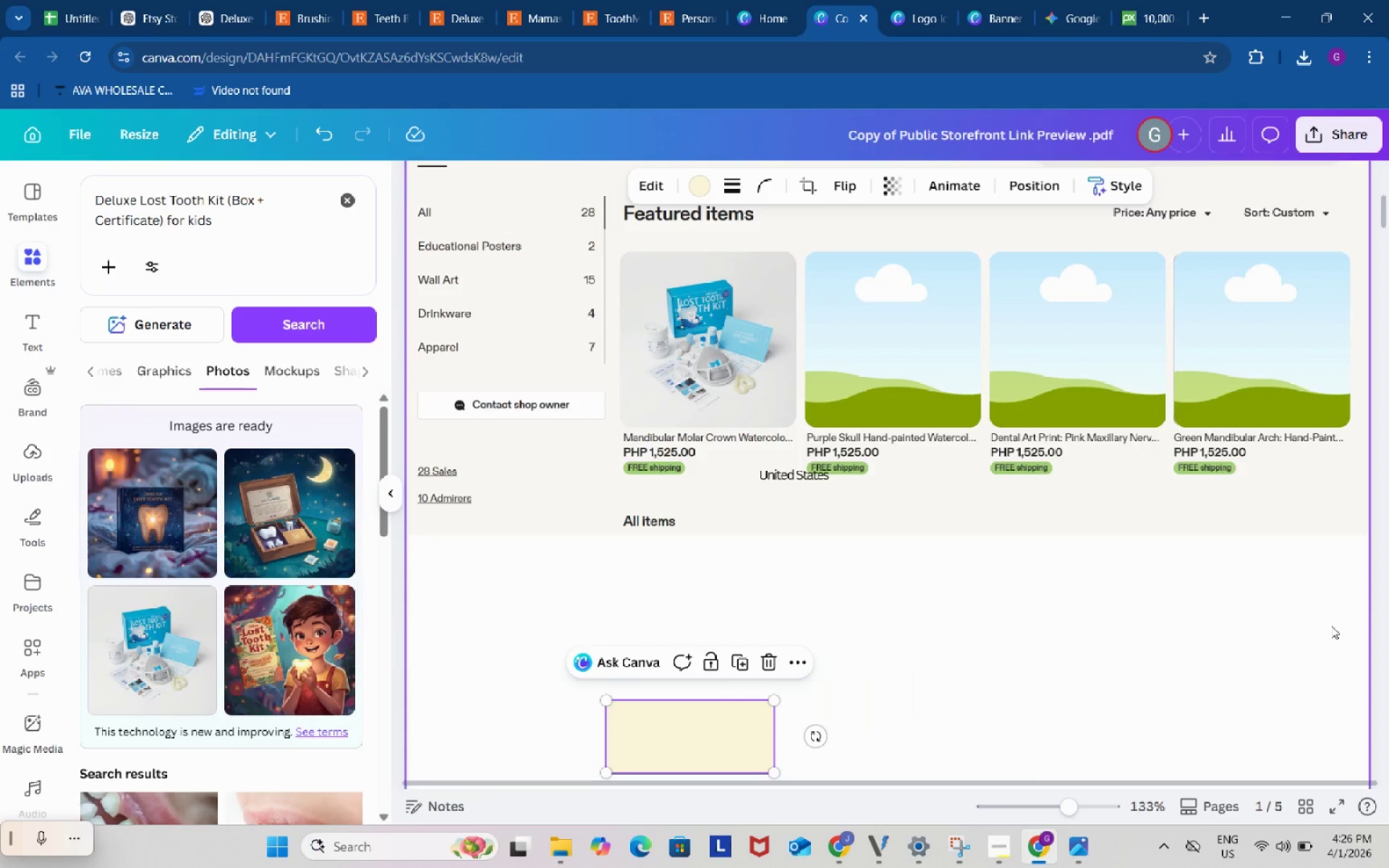 
left_click([997, 847])